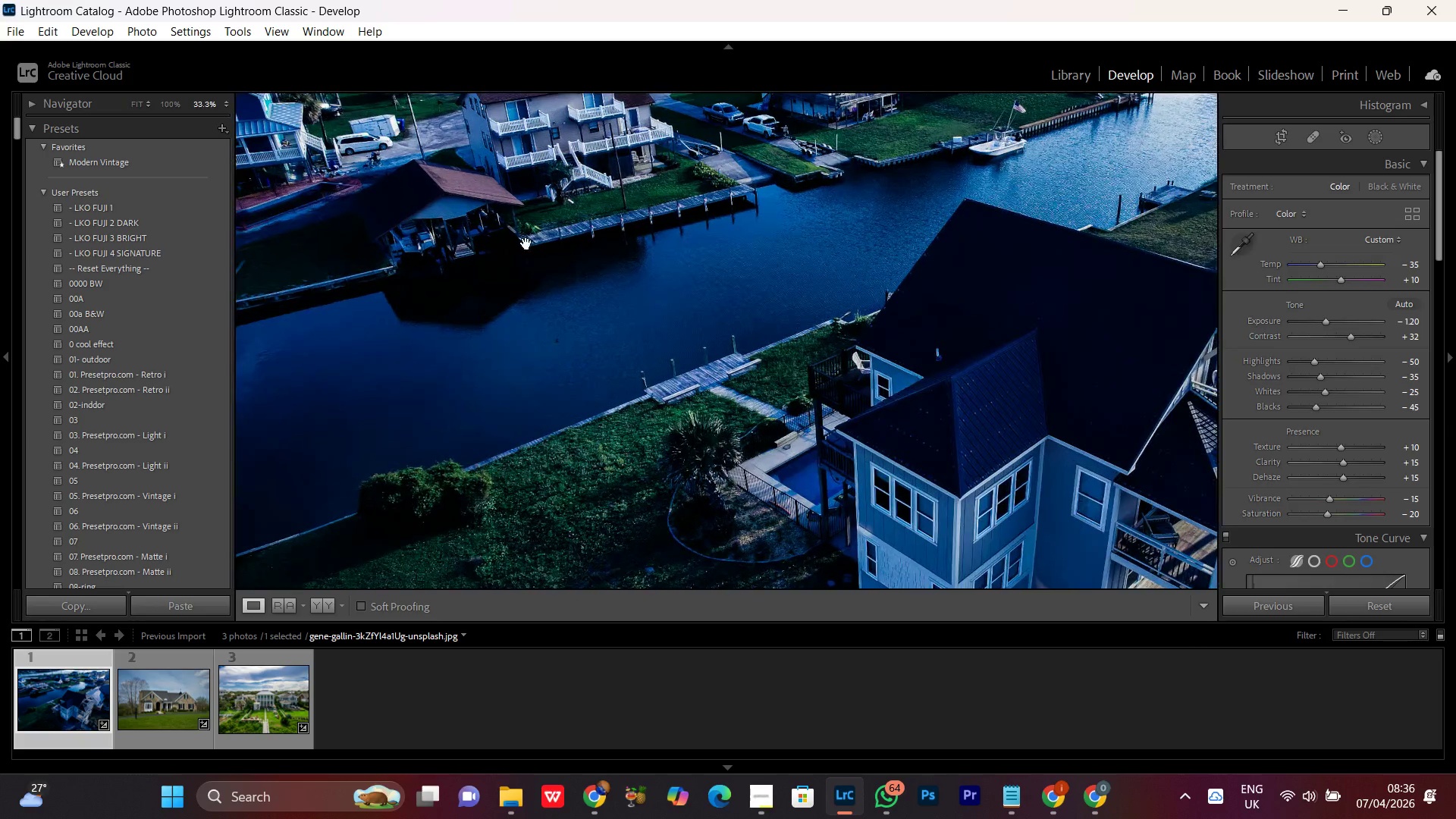 
left_click_drag(start_coordinate=[526, 243], to_coordinate=[581, 462])
 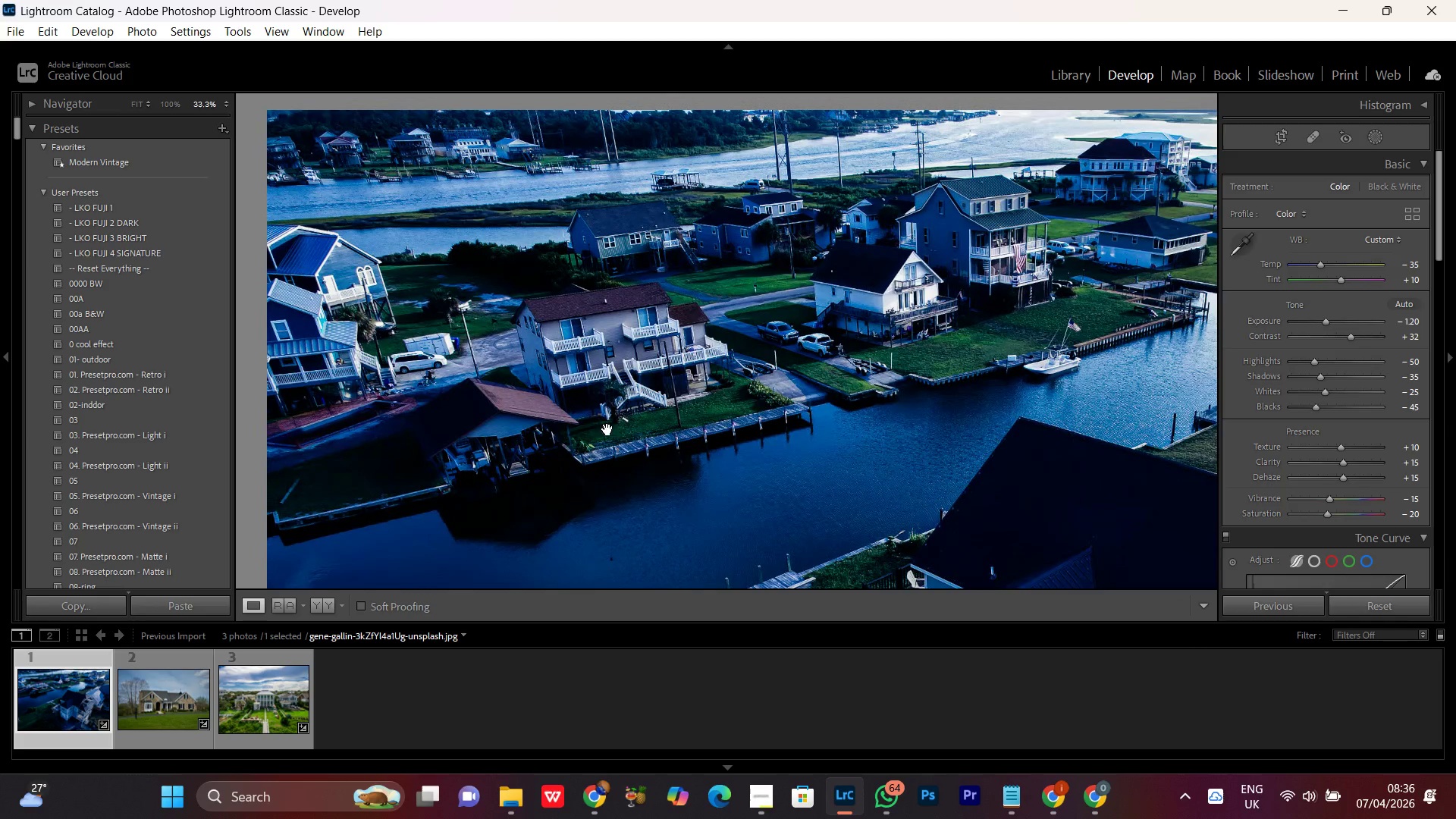 
left_click([607, 429])
 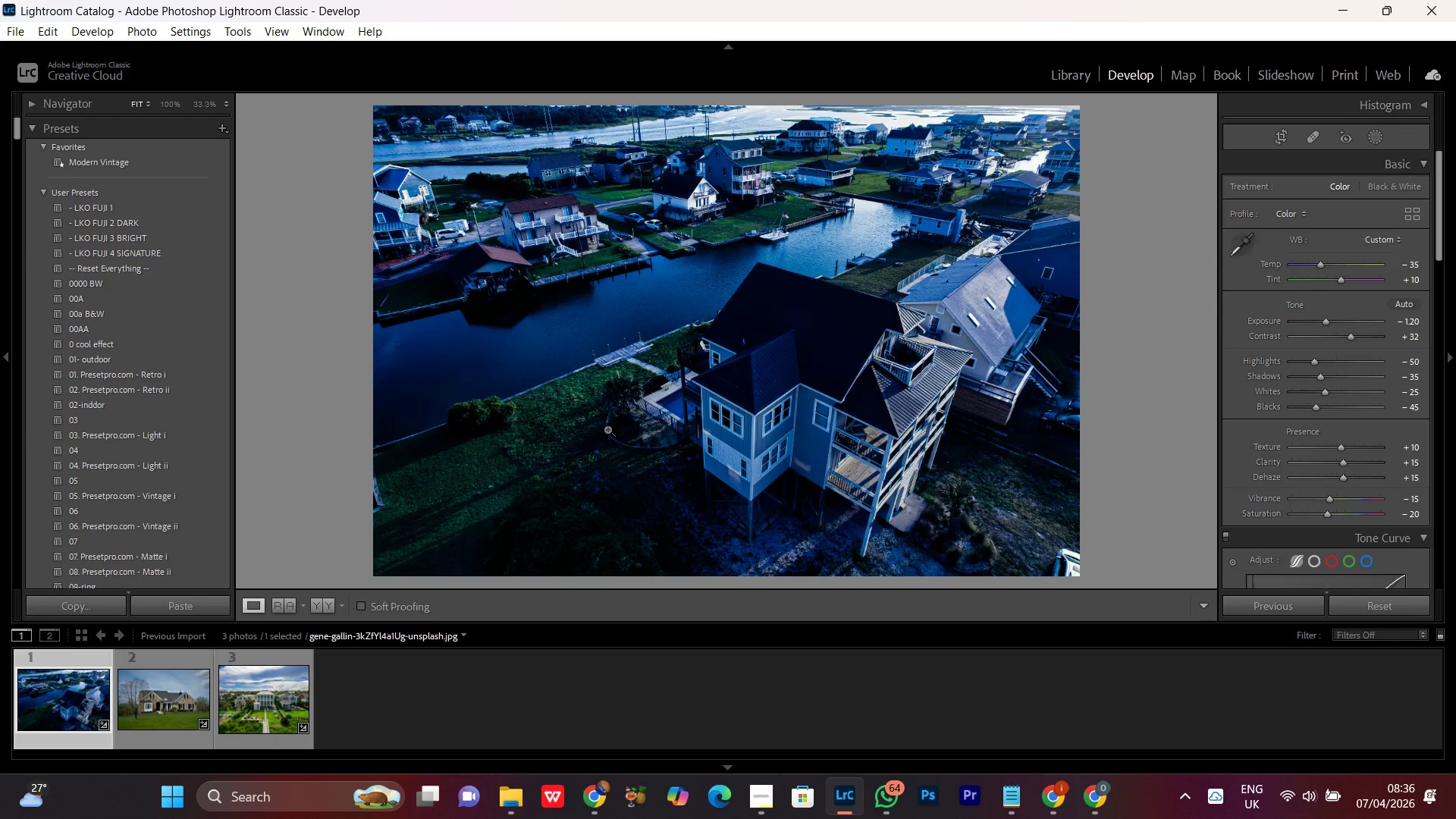 
wait(11.94)
 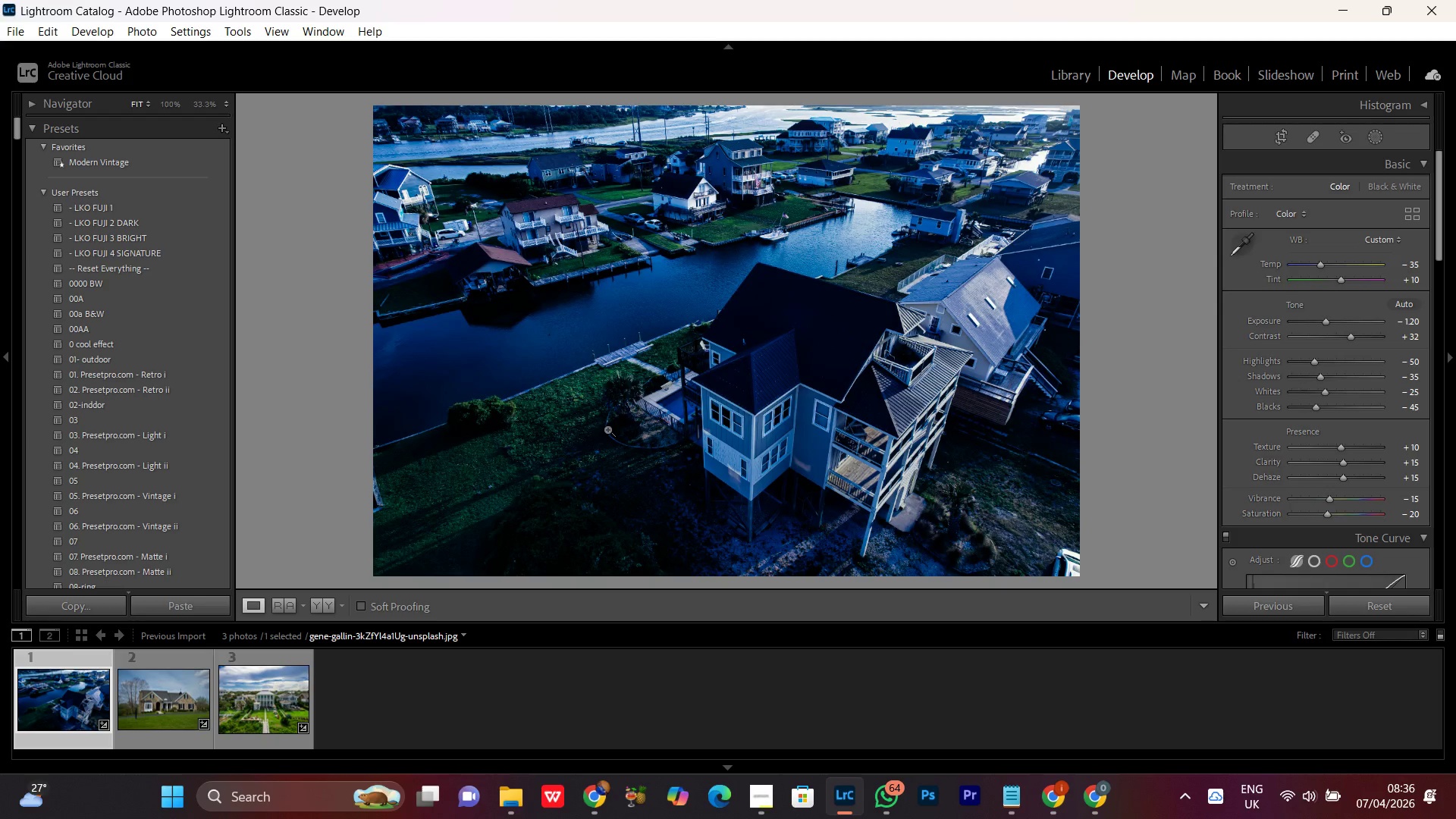 
left_click([567, 262])
 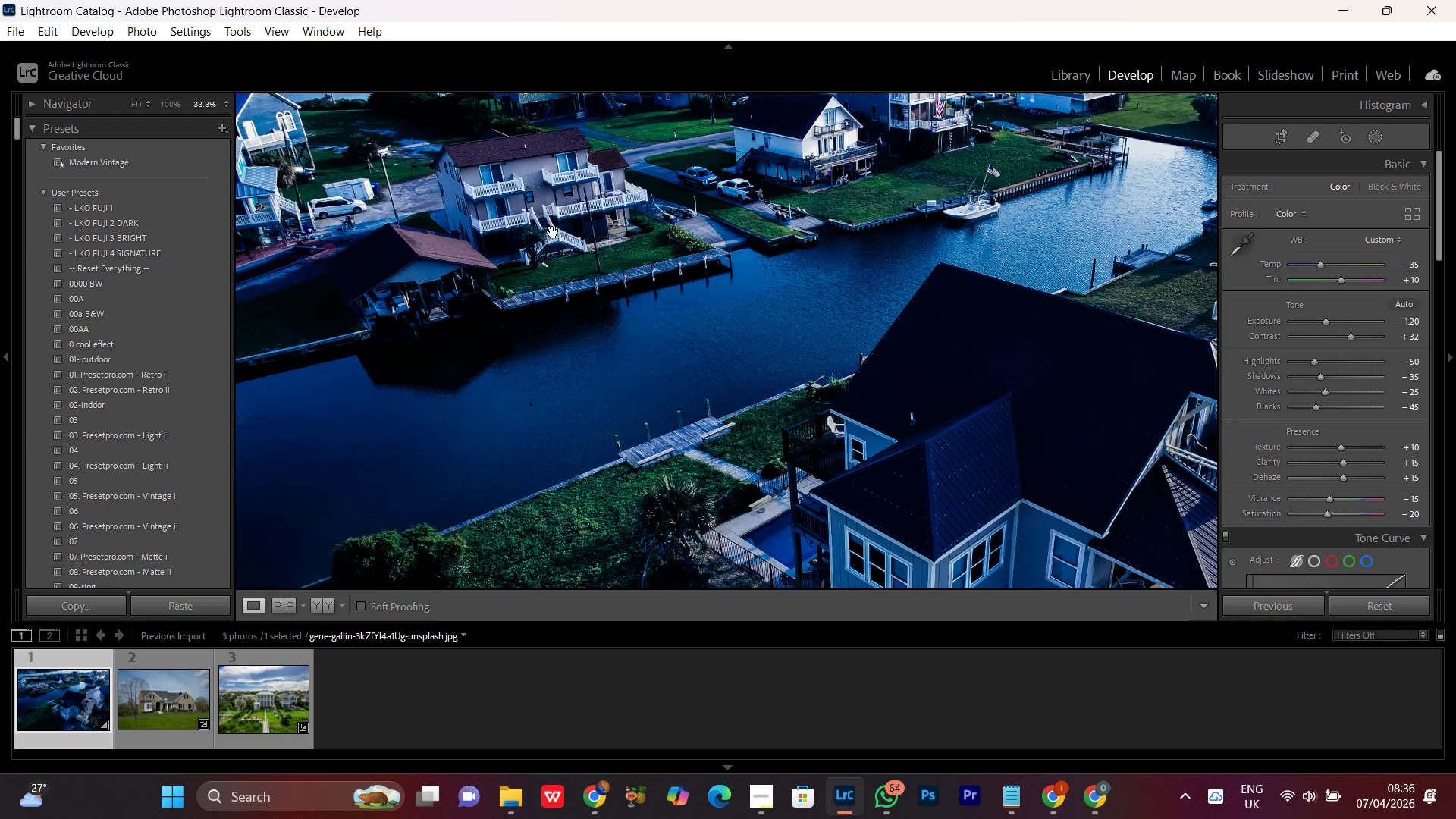 
left_click_drag(start_coordinate=[553, 231], to_coordinate=[566, 336])
 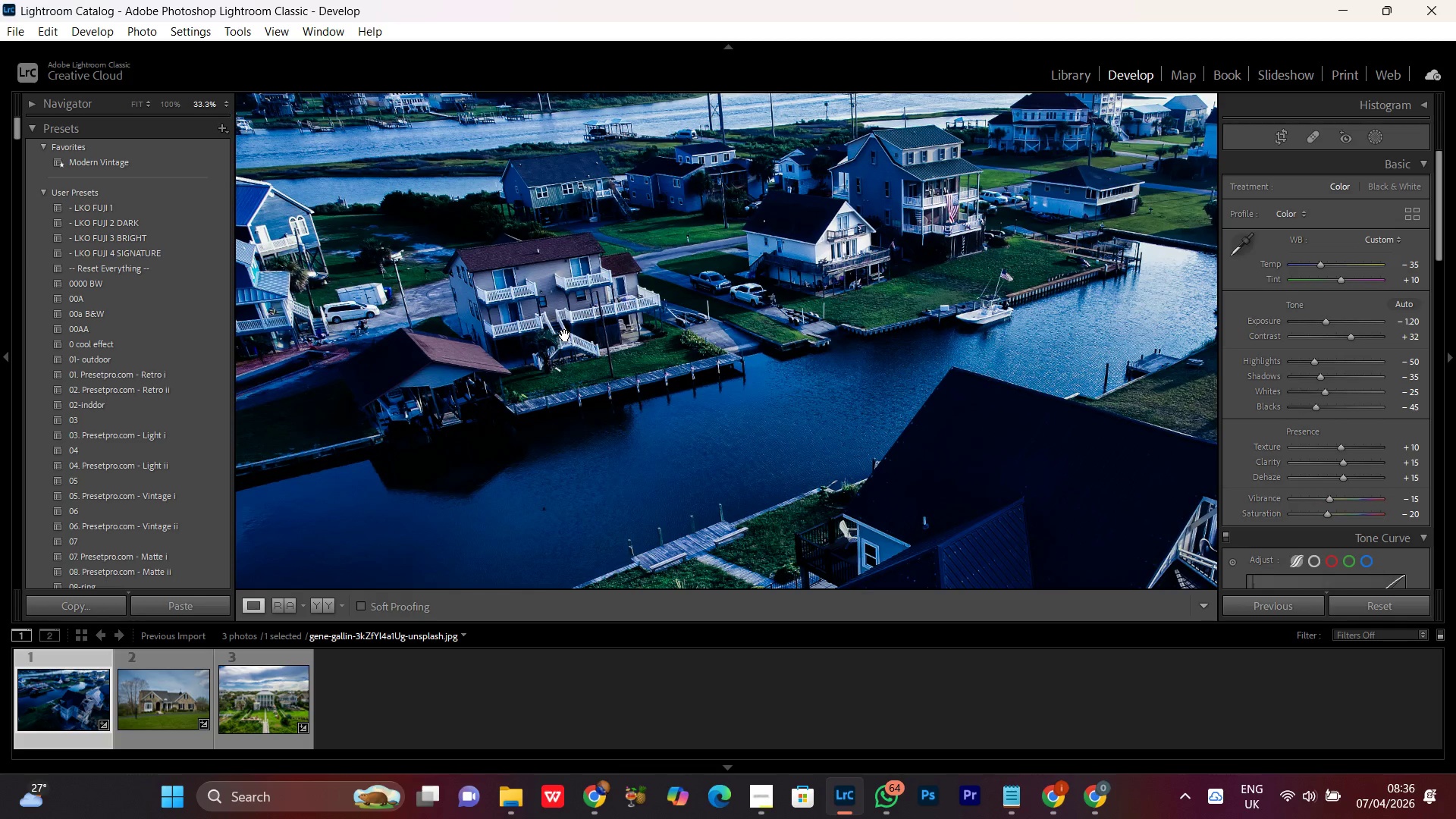 
wait(11.59)
 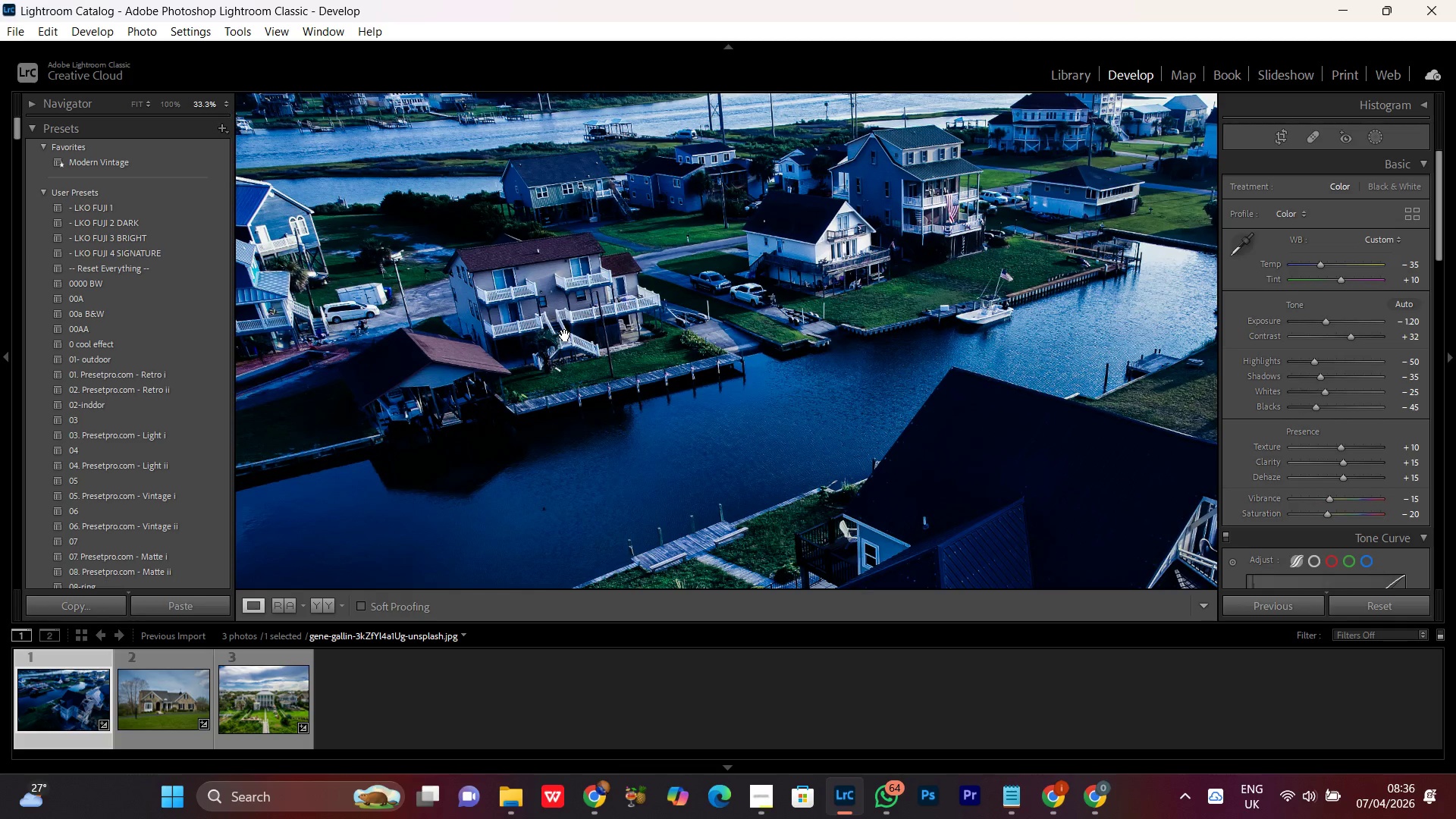 
double_click([593, 328])
 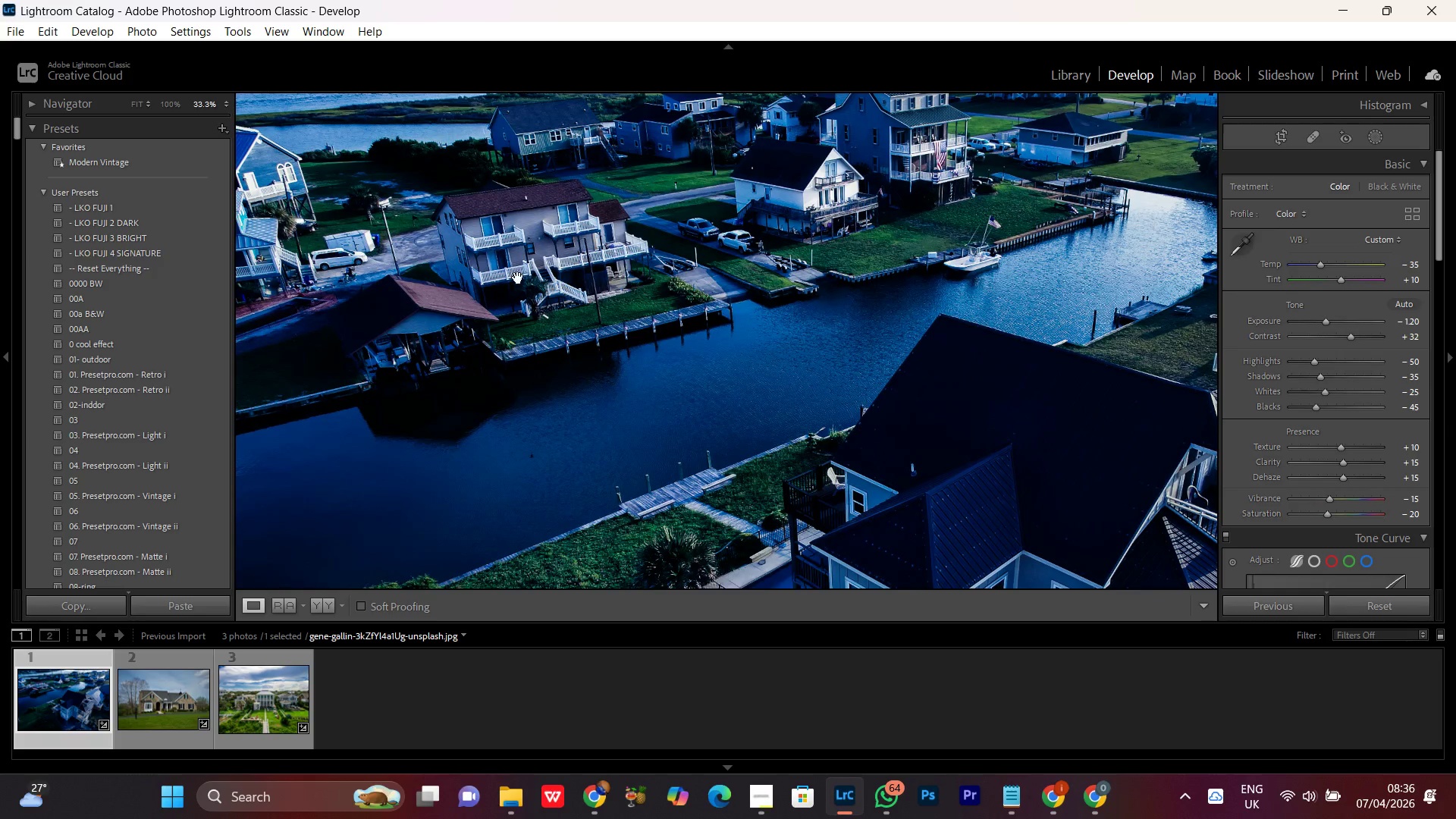 
left_click_drag(start_coordinate=[519, 275], to_coordinate=[589, 419])
 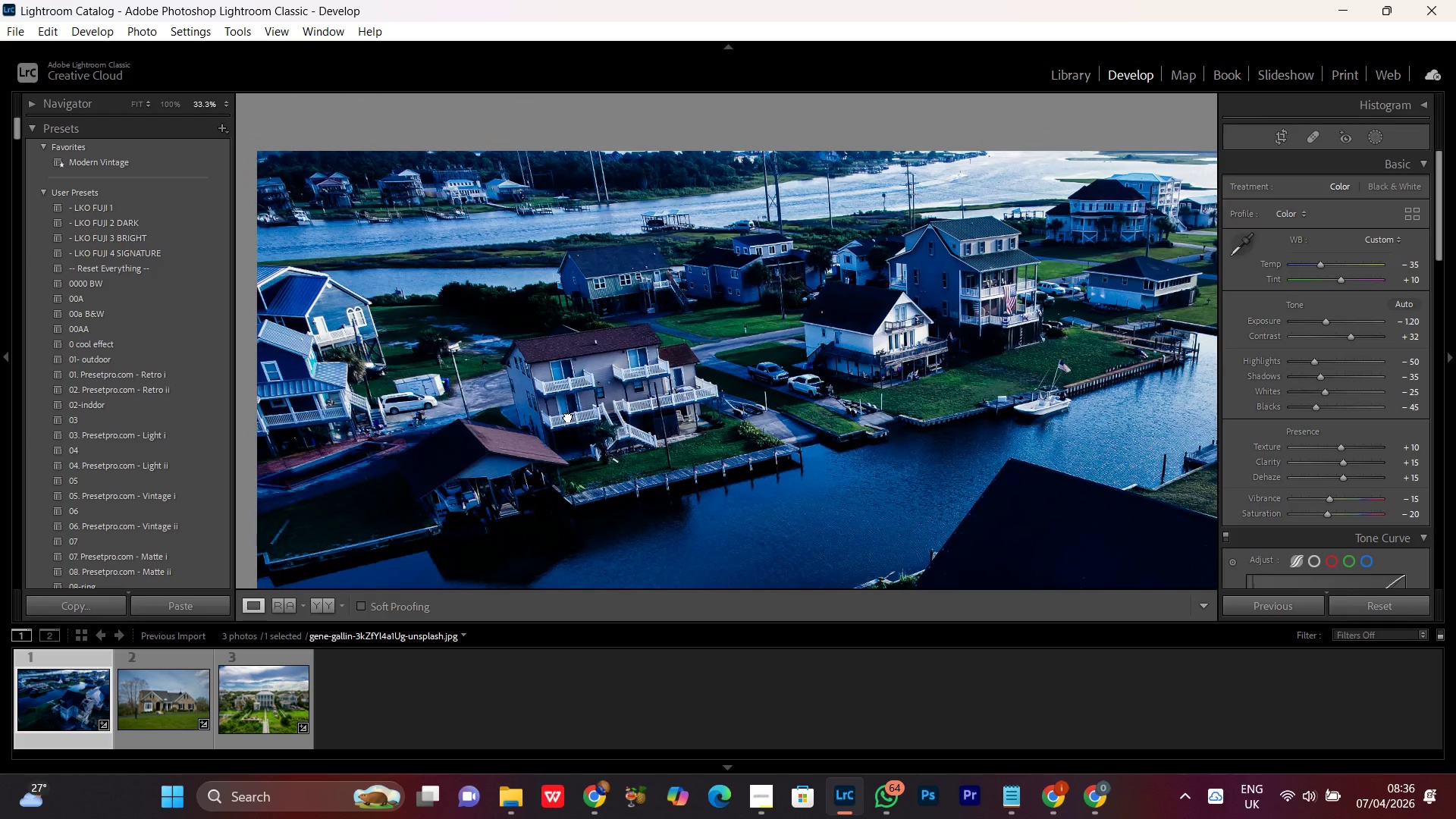 
left_click_drag(start_coordinate=[569, 417], to_coordinate=[620, 368])
 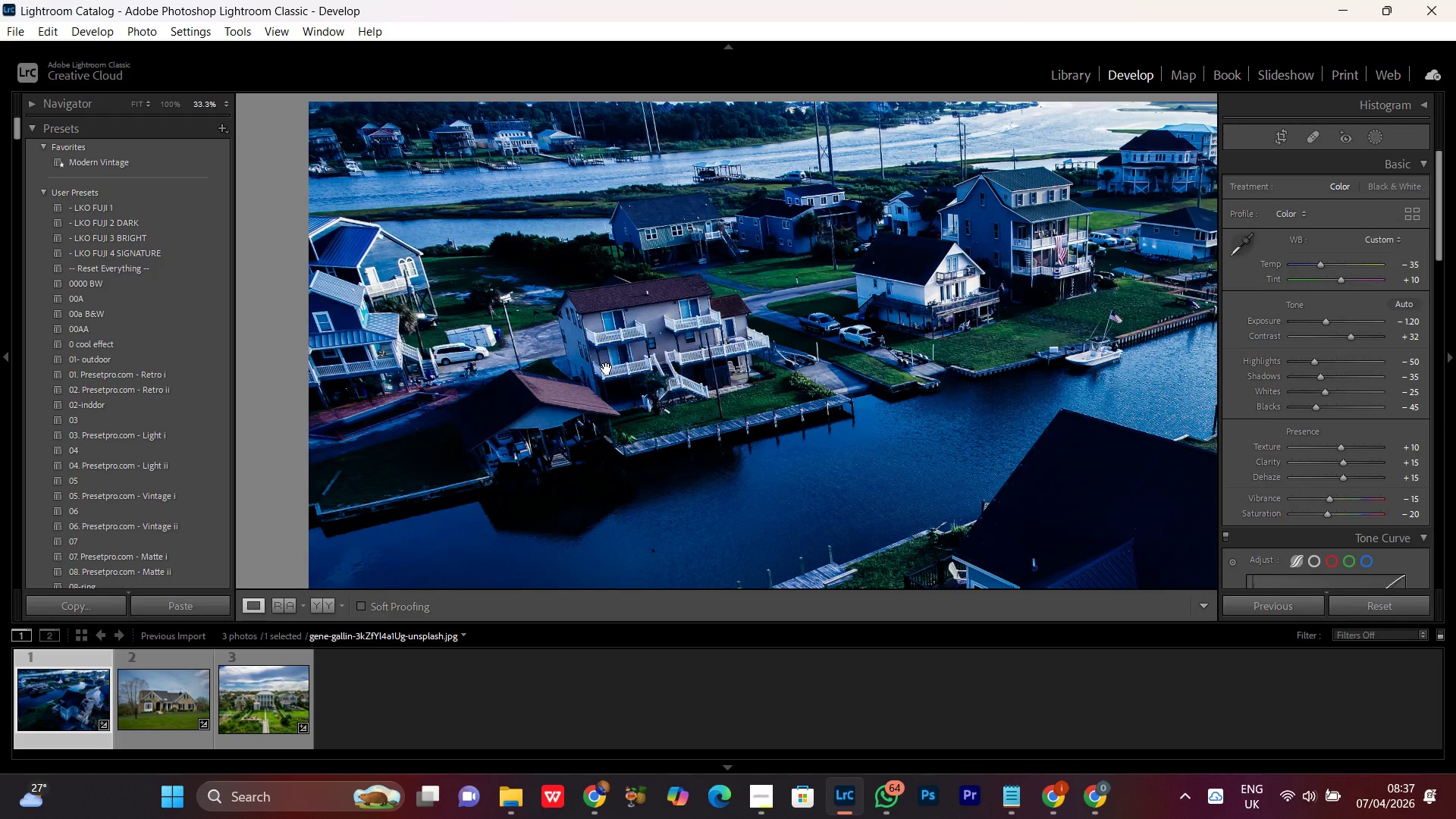 
key(PrintScreen)
 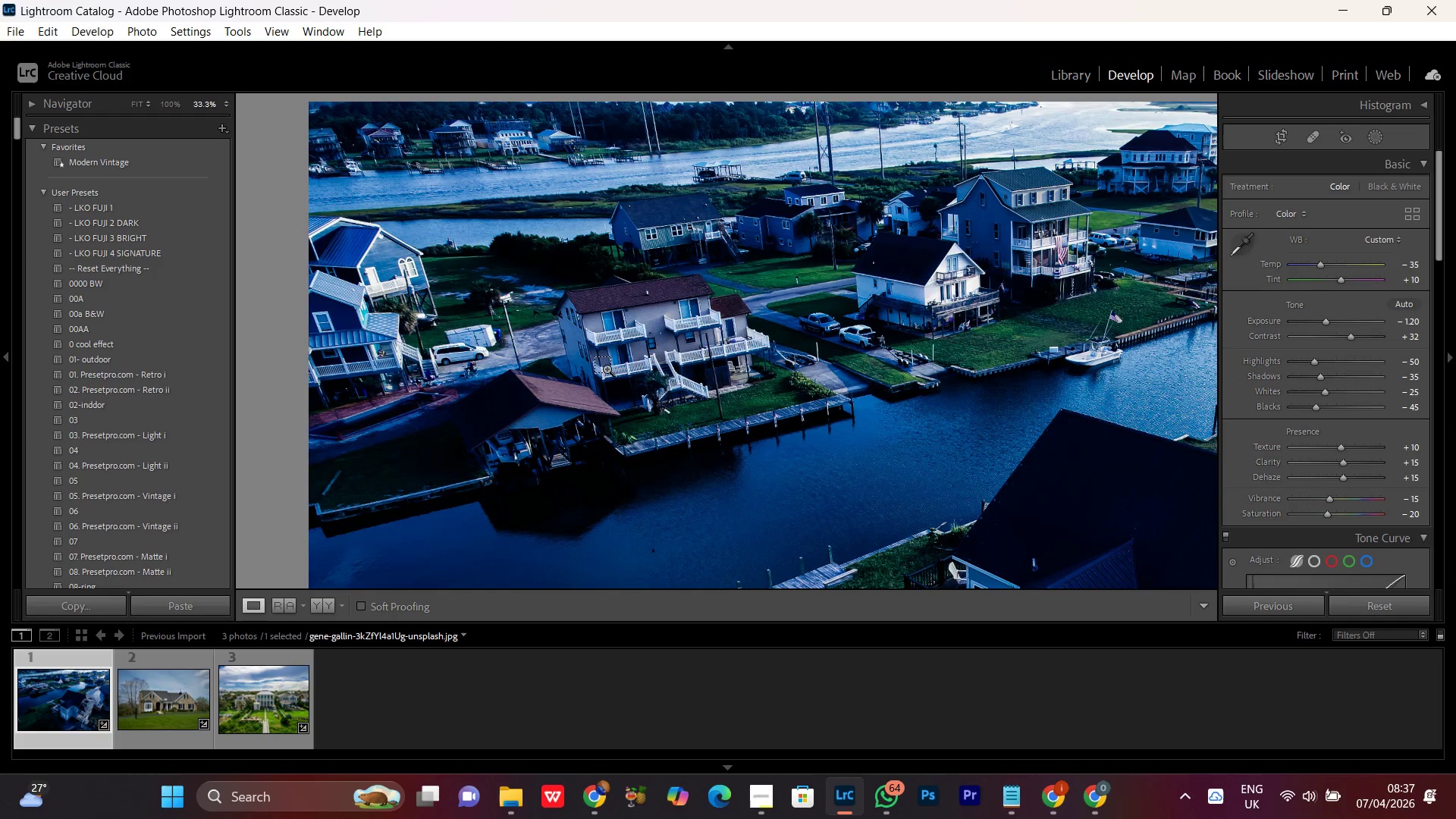 
key(Control+Equal)
 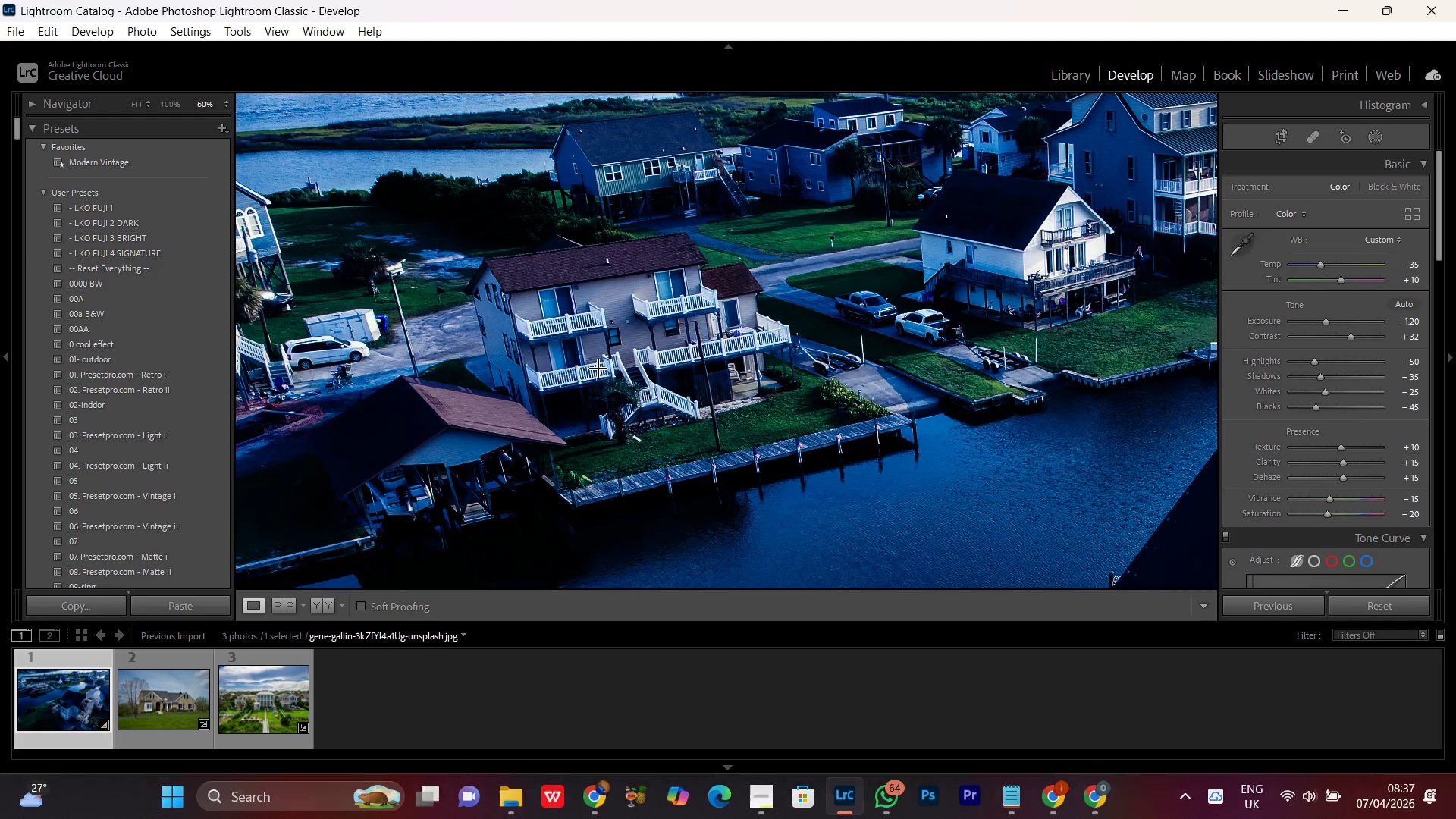 
key(Control+Equal)
 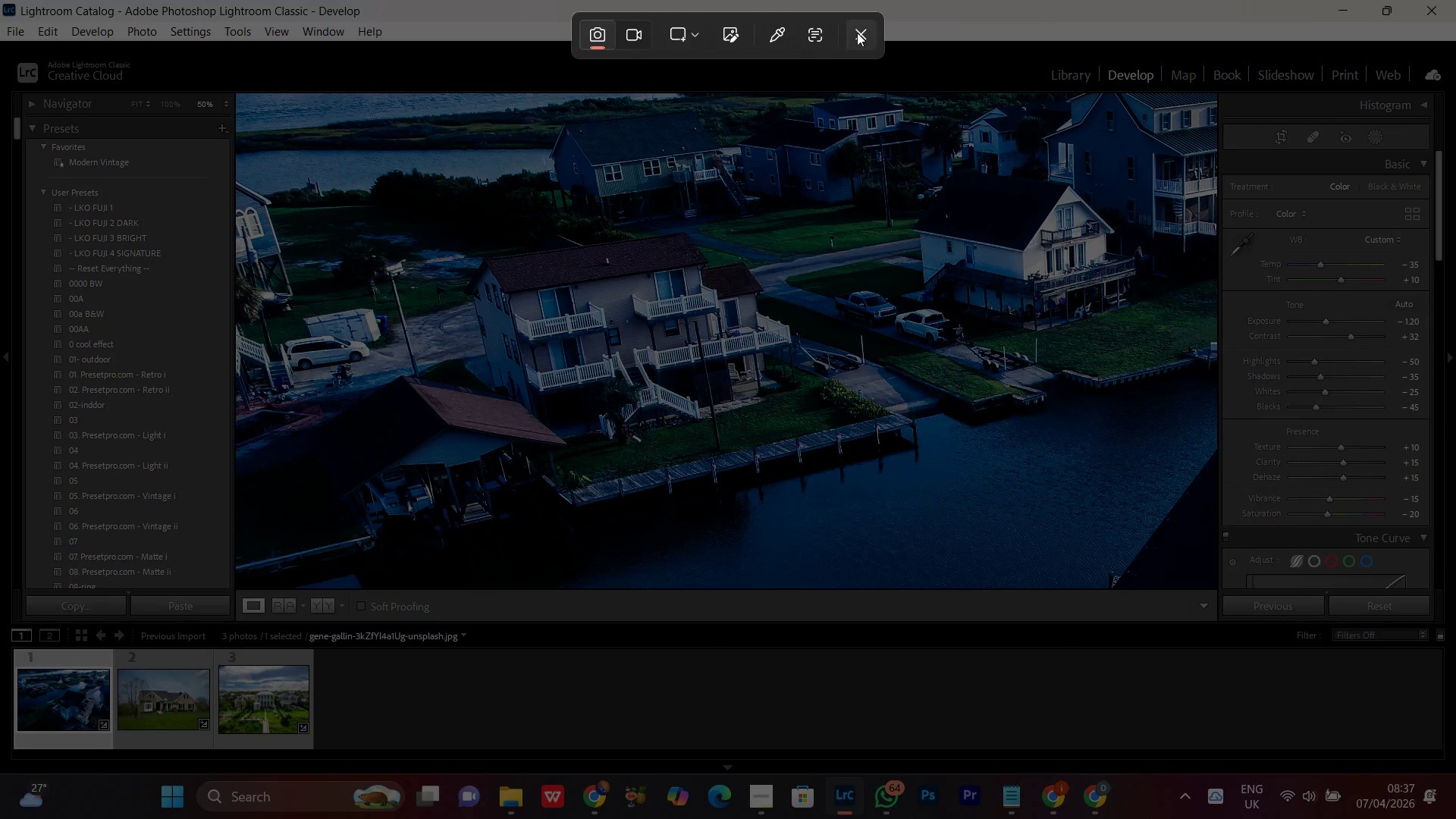 
left_click([869, 31])
 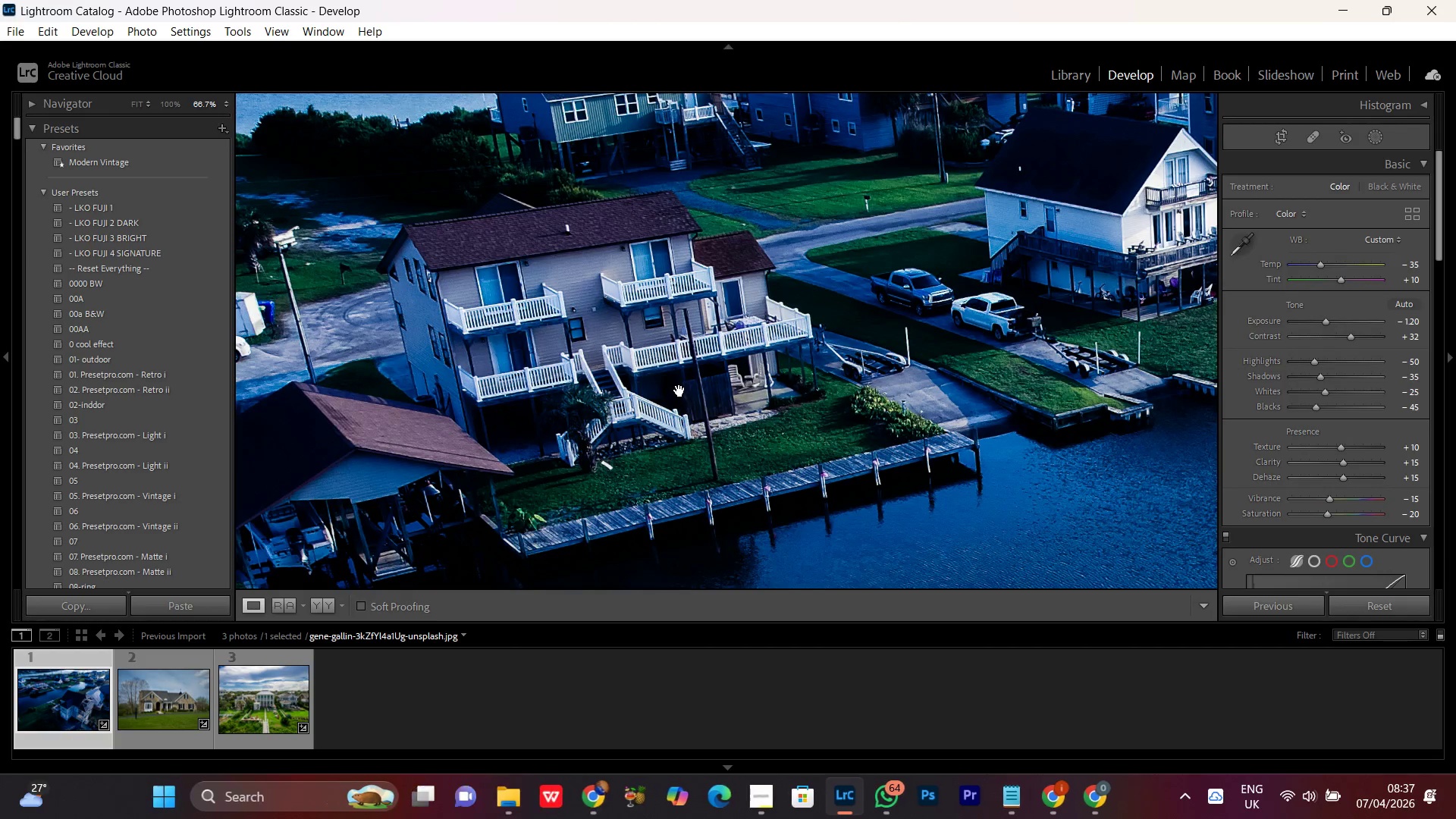 
left_click_drag(start_coordinate=[634, 363], to_coordinate=[746, 358])
 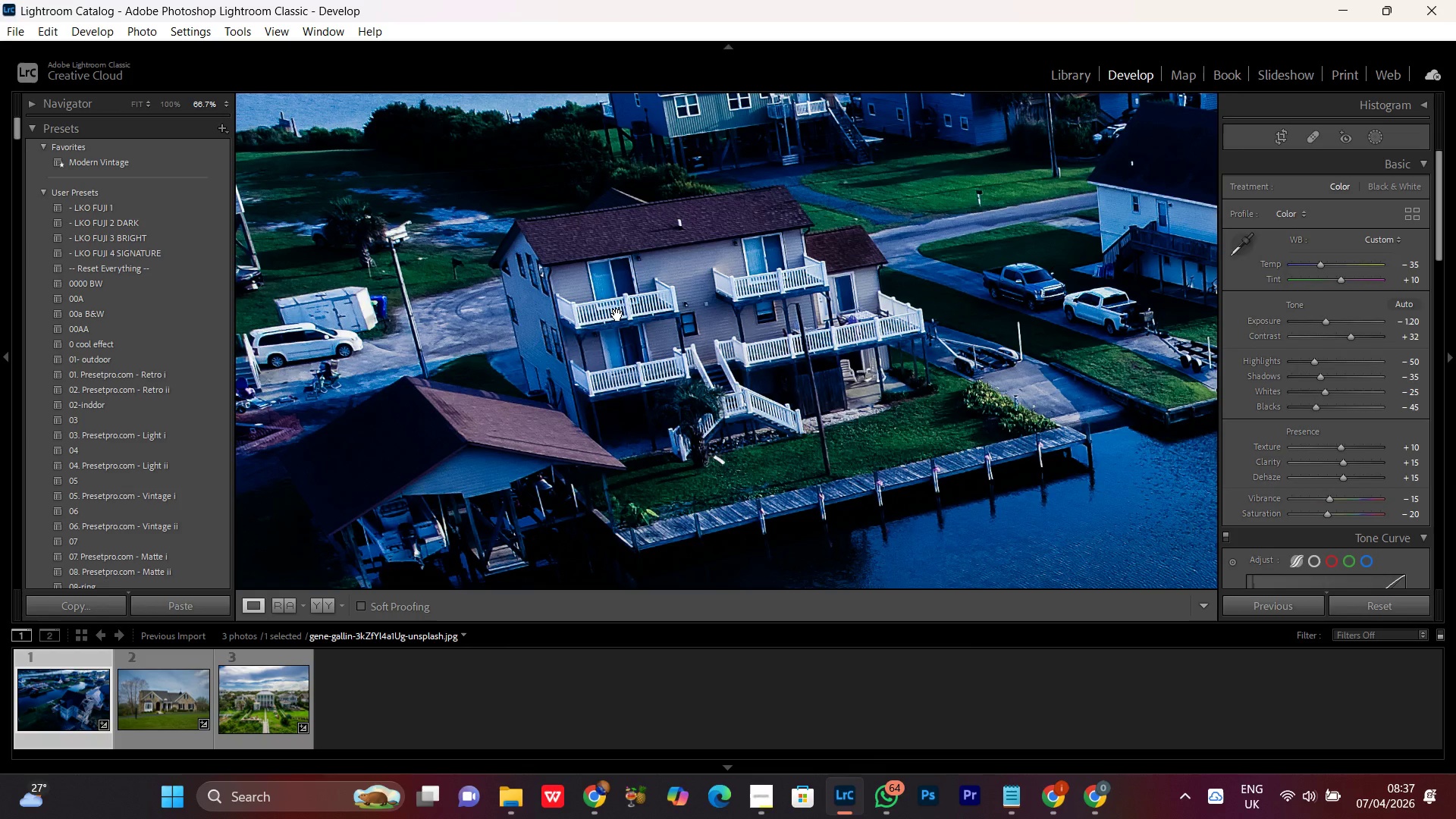 
key(Control+Equal)
 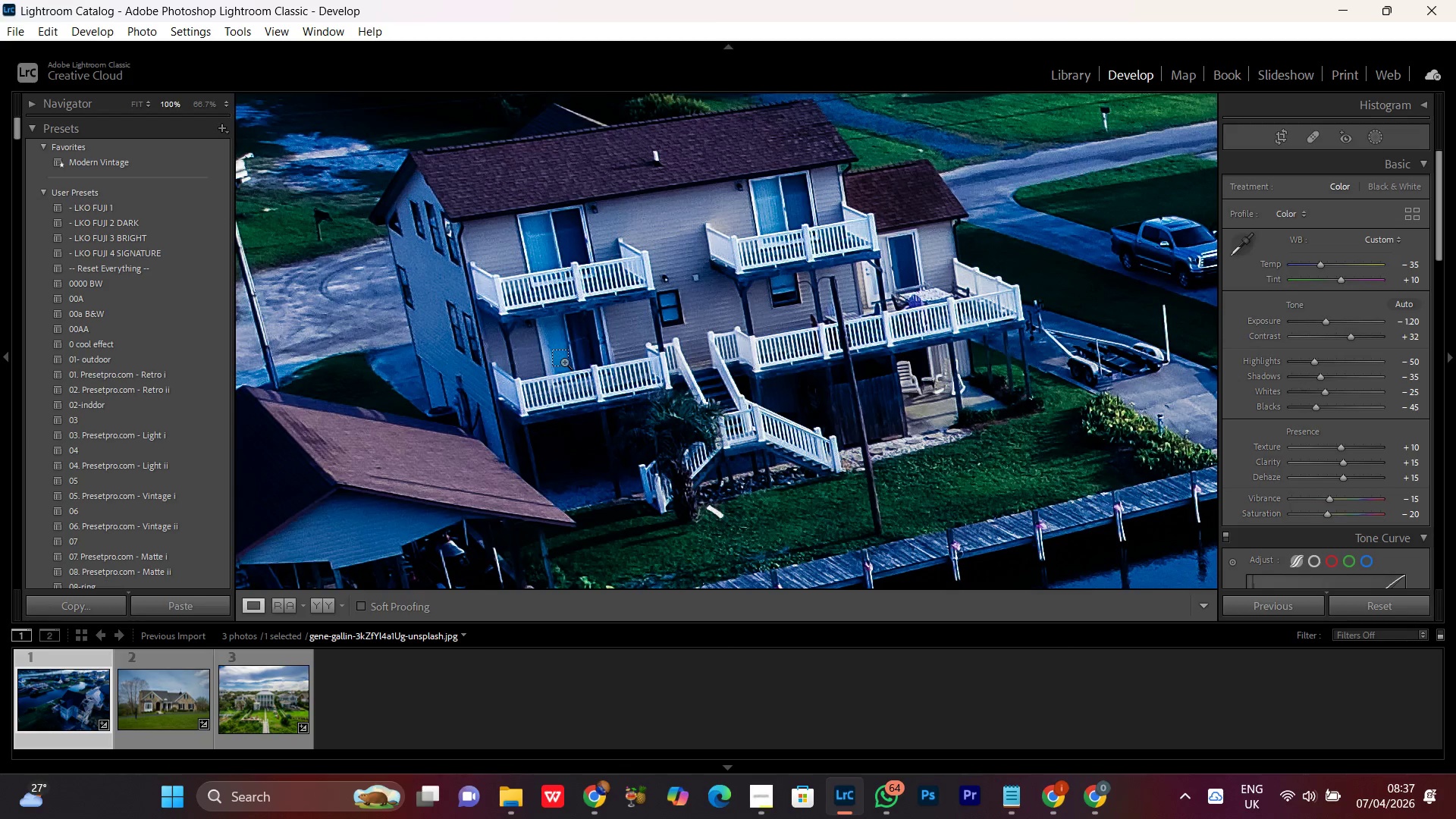 
key(Control+Minus)
 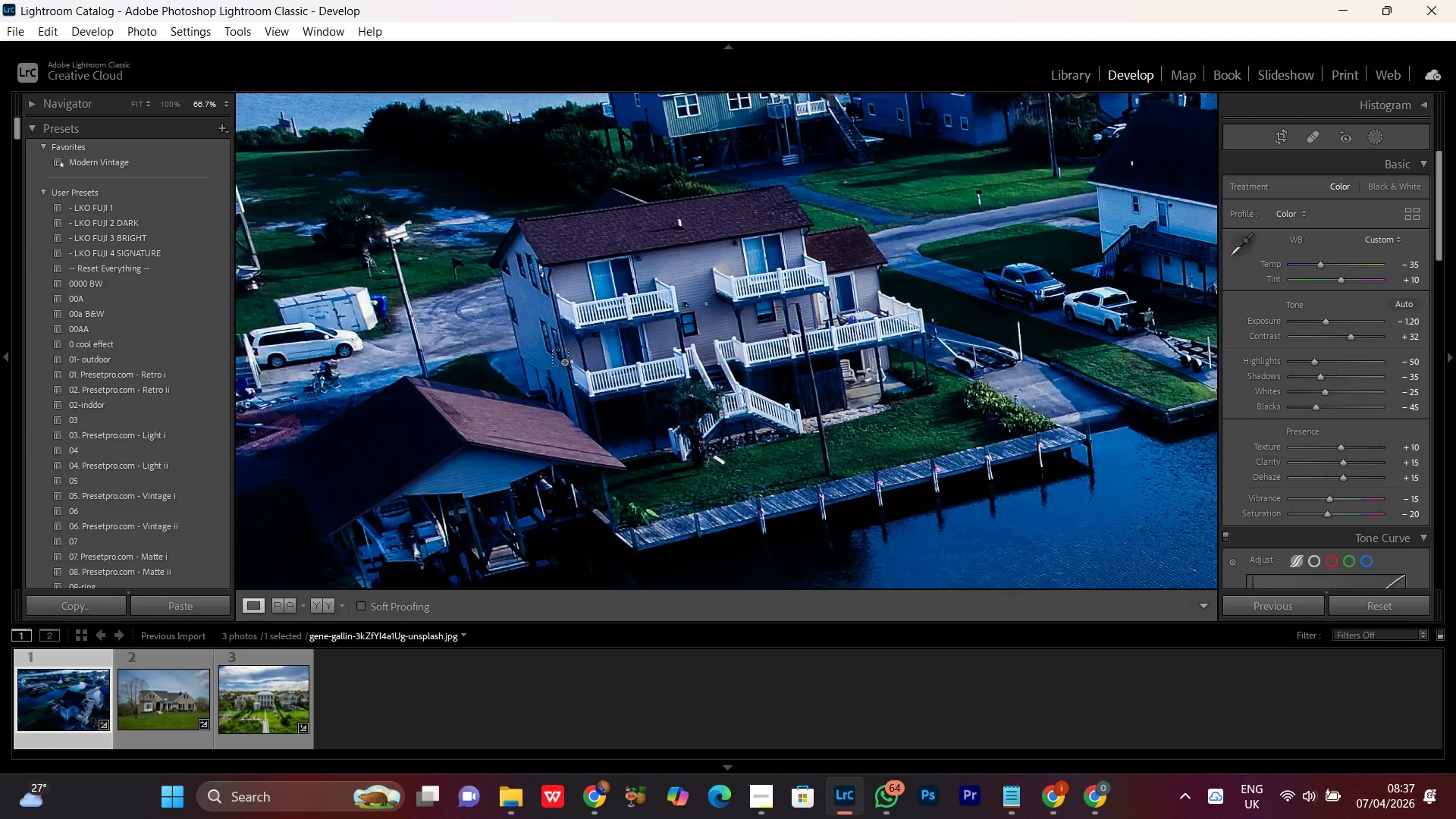 
key(Control+Equal)
 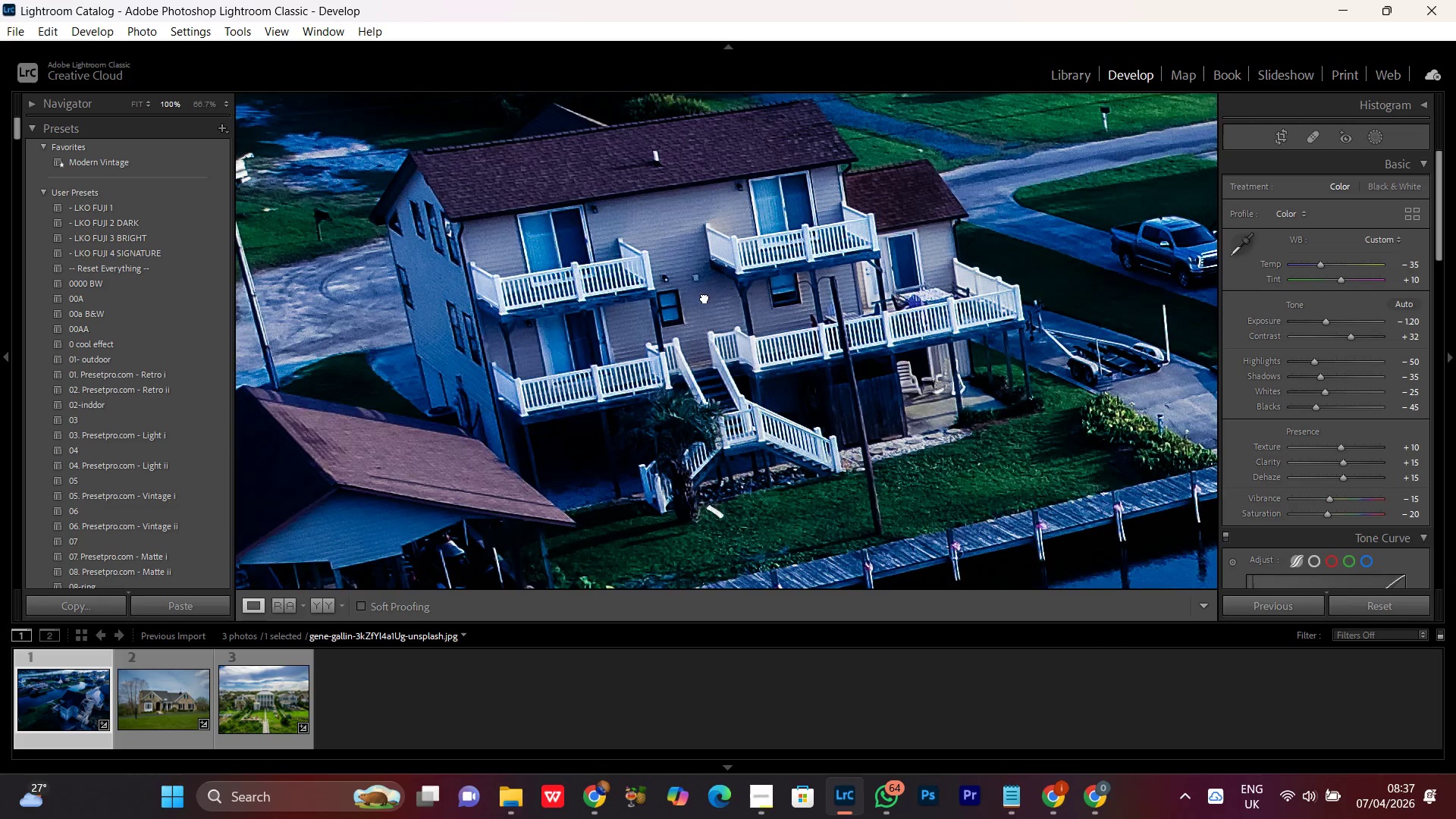 
left_click_drag(start_coordinate=[704, 297], to_coordinate=[686, 409])
 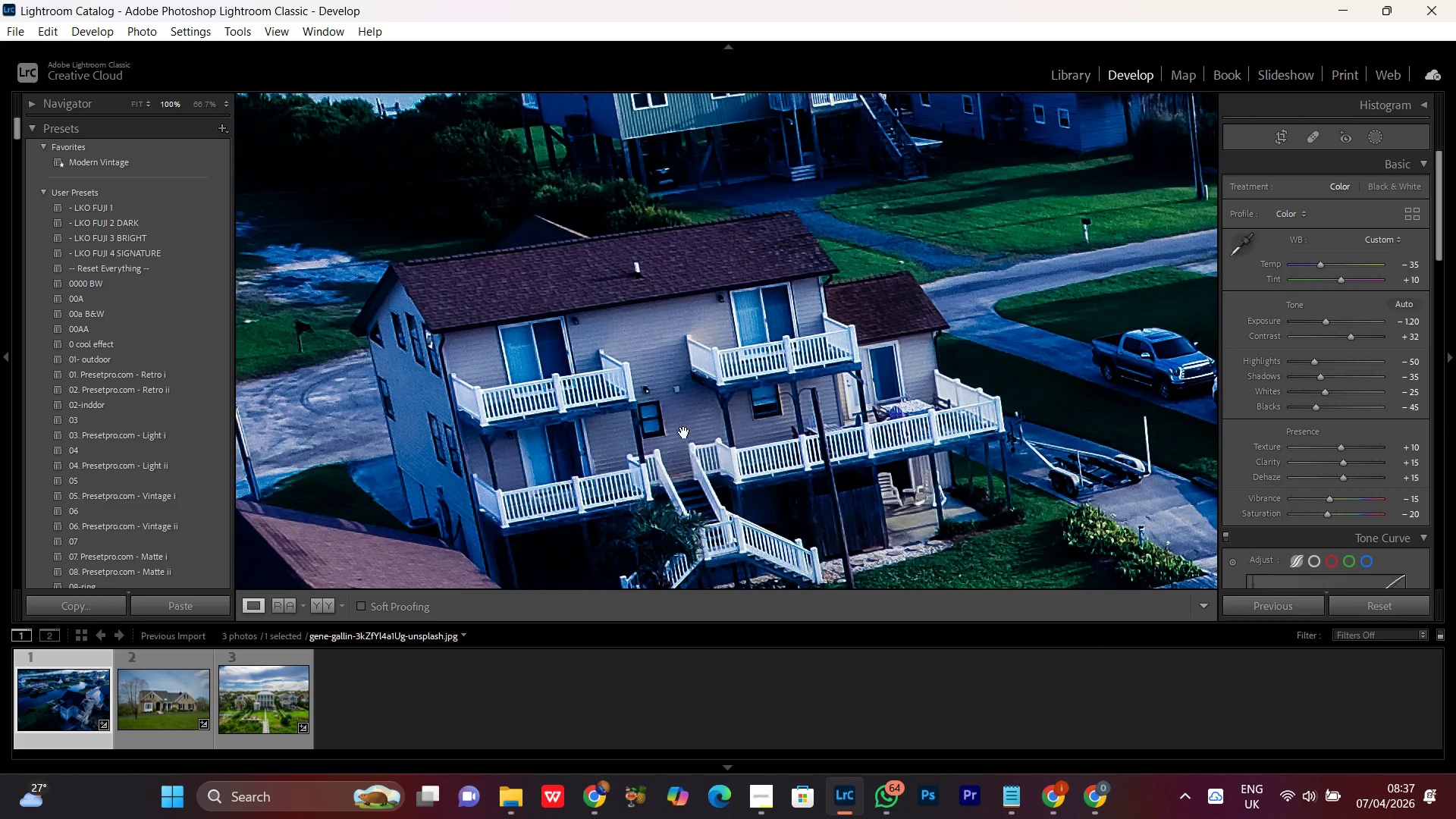 
left_click_drag(start_coordinate=[684, 433], to_coordinate=[716, 345])
 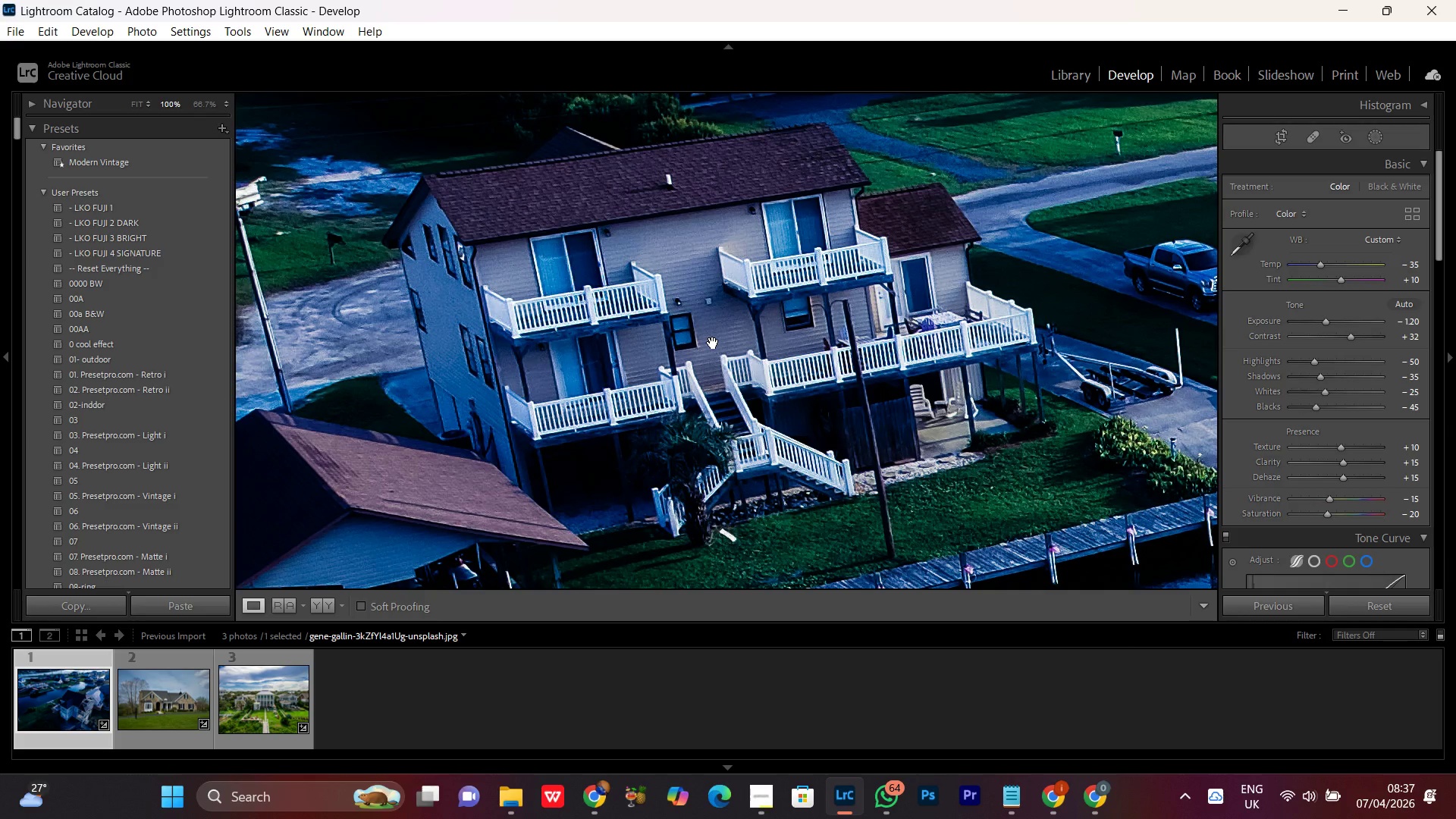 
wait(11.73)
 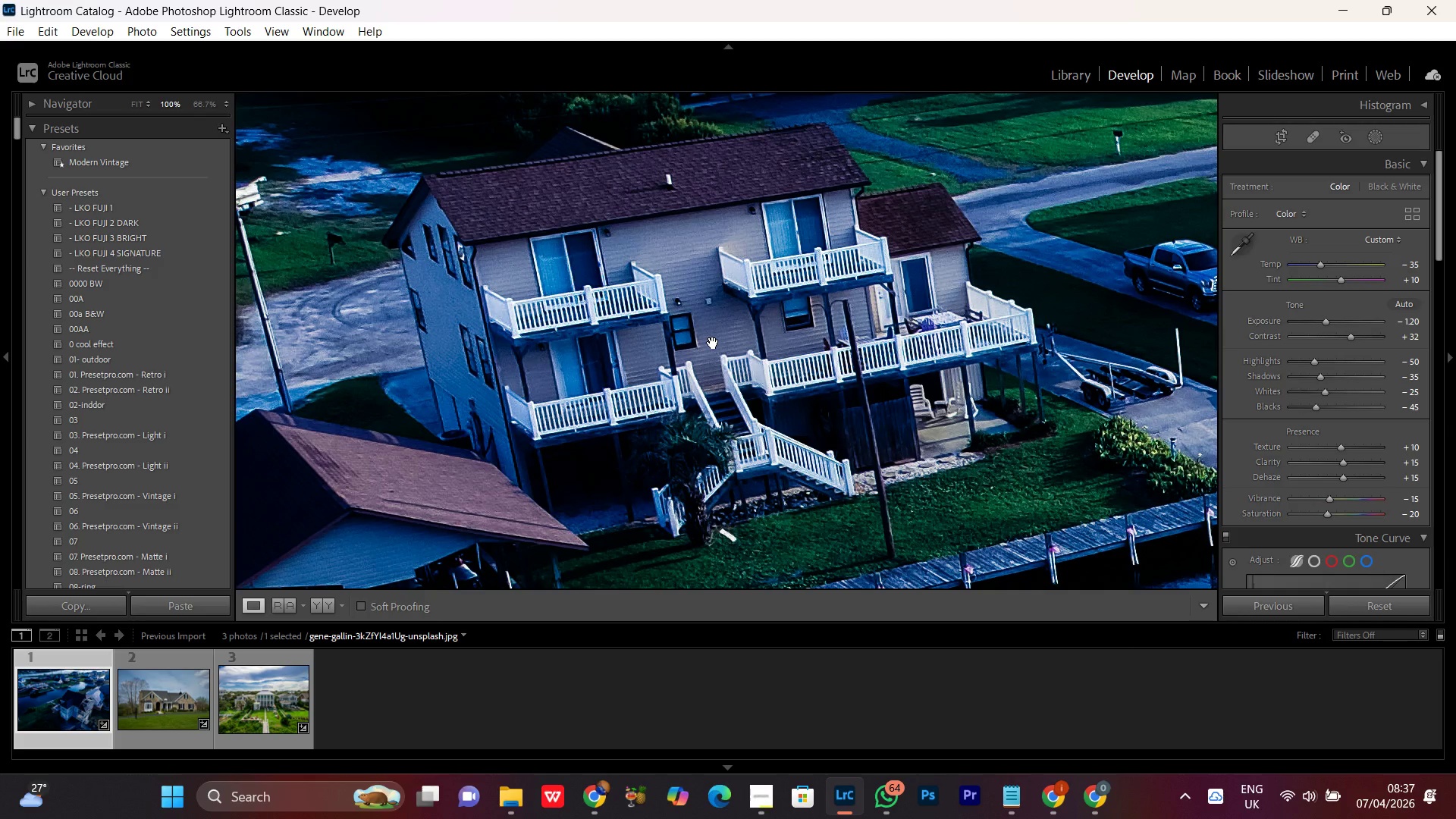 
left_click([730, 320])
 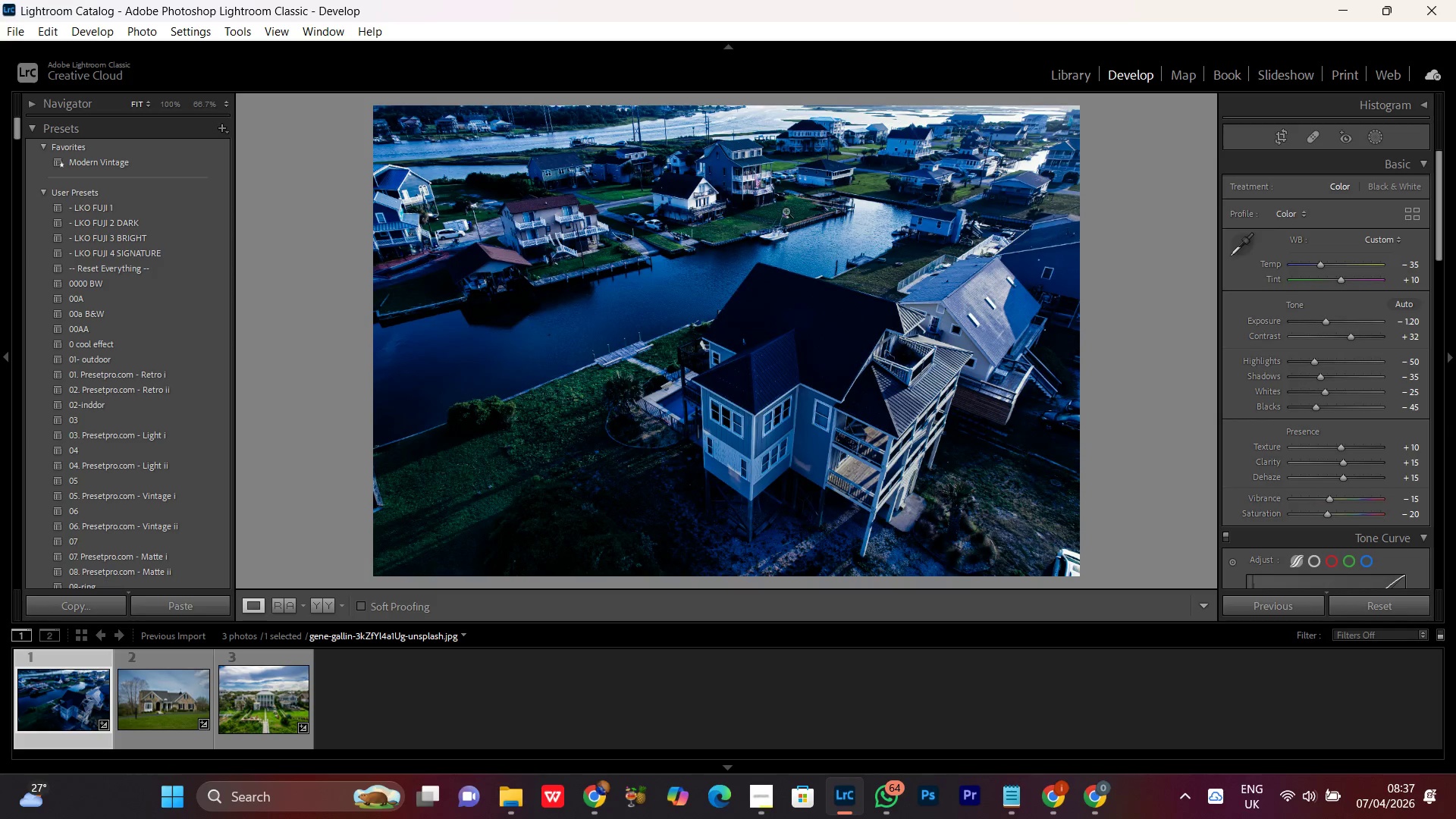 
left_click([755, 158])
 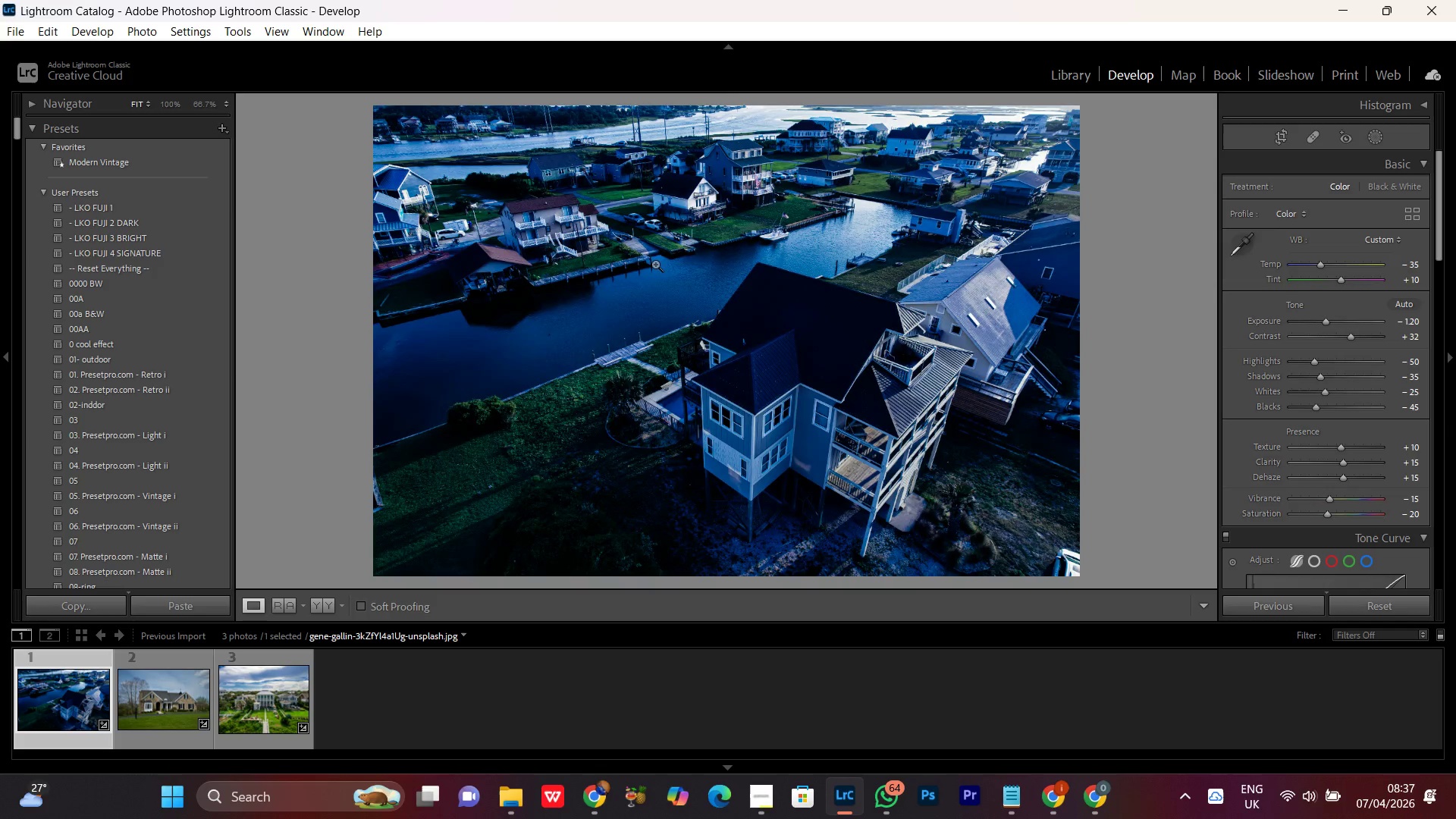 
left_click([696, 208])
 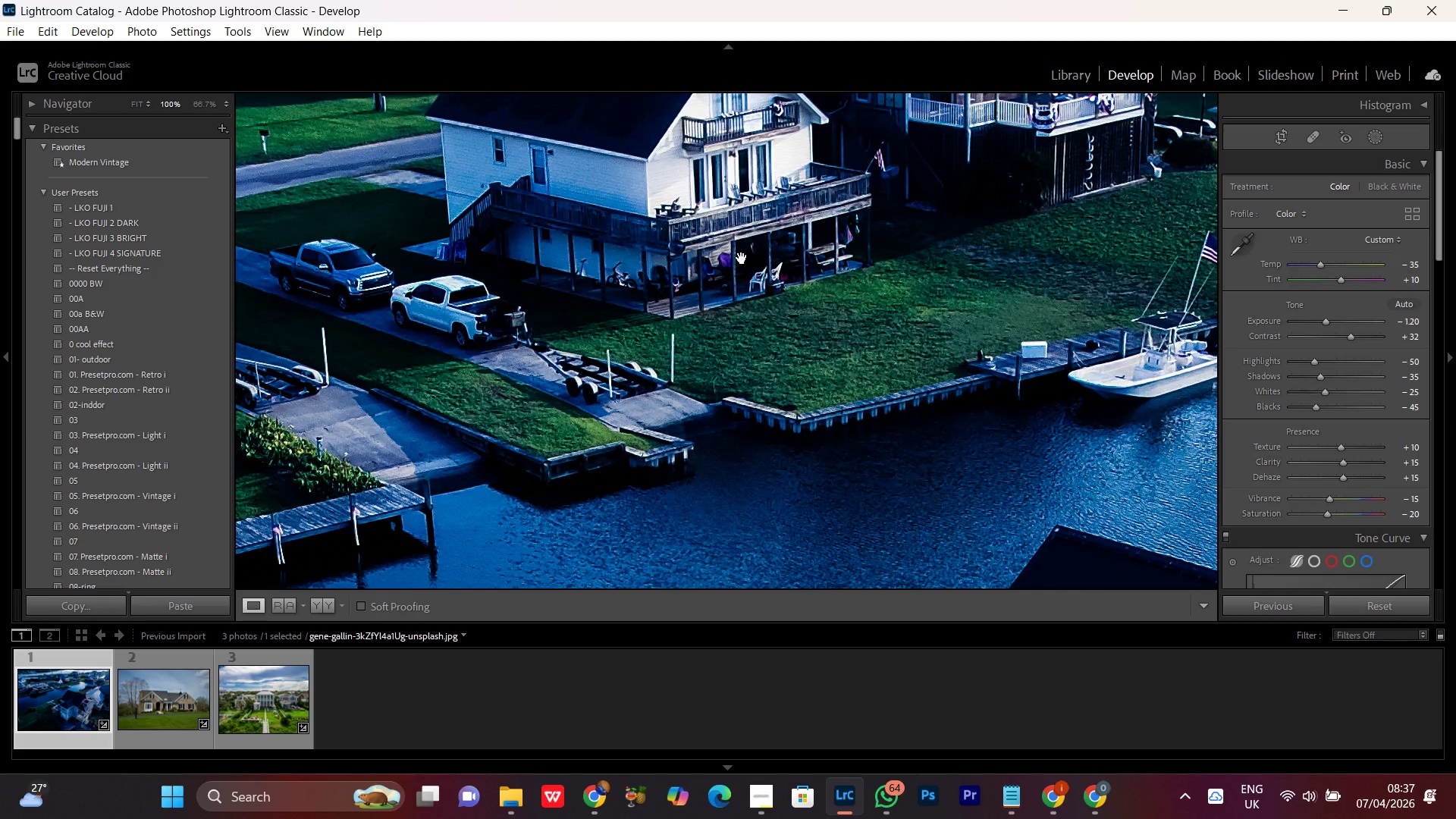 
left_click([741, 239])
 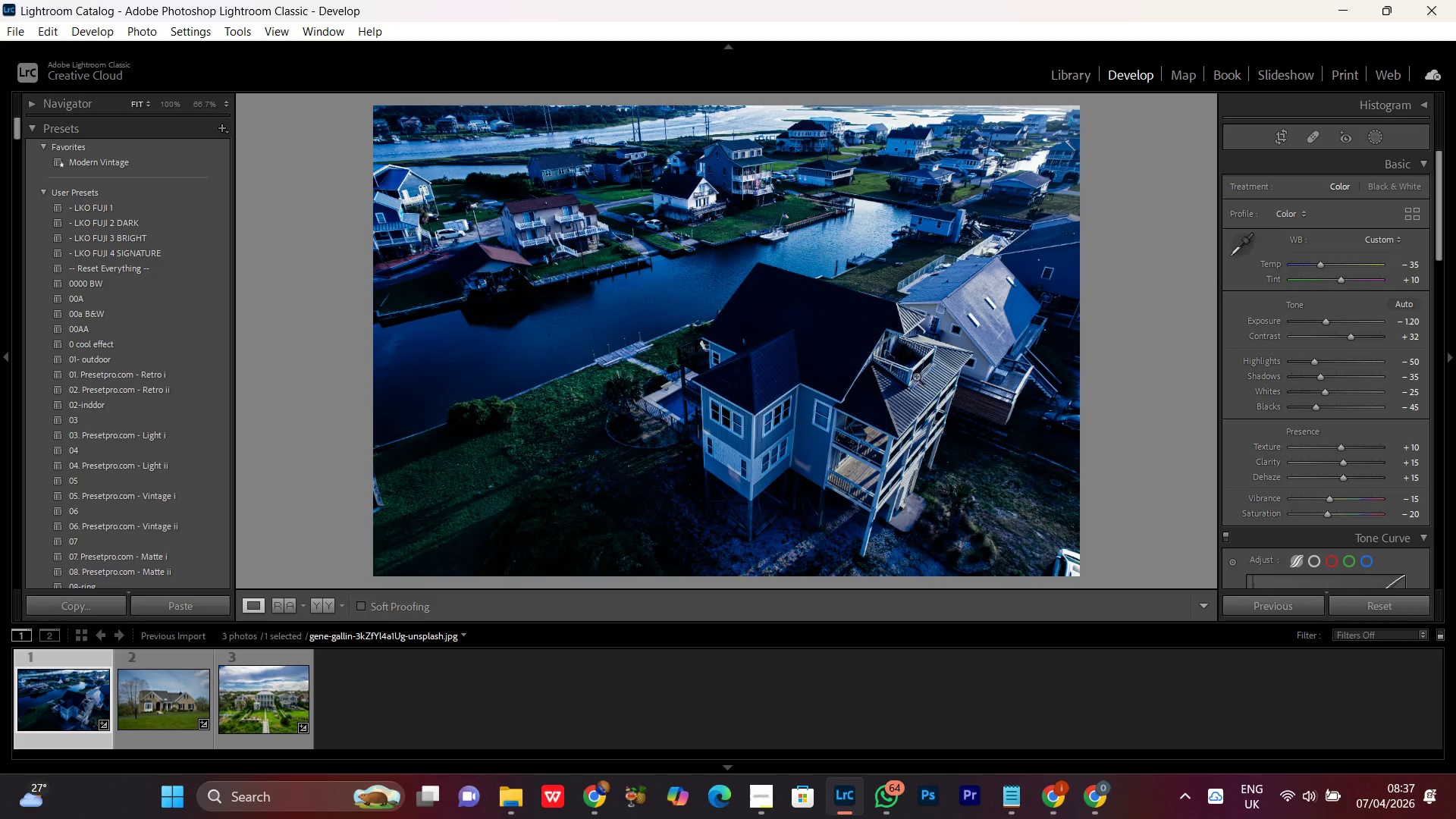 
left_click([821, 411])
 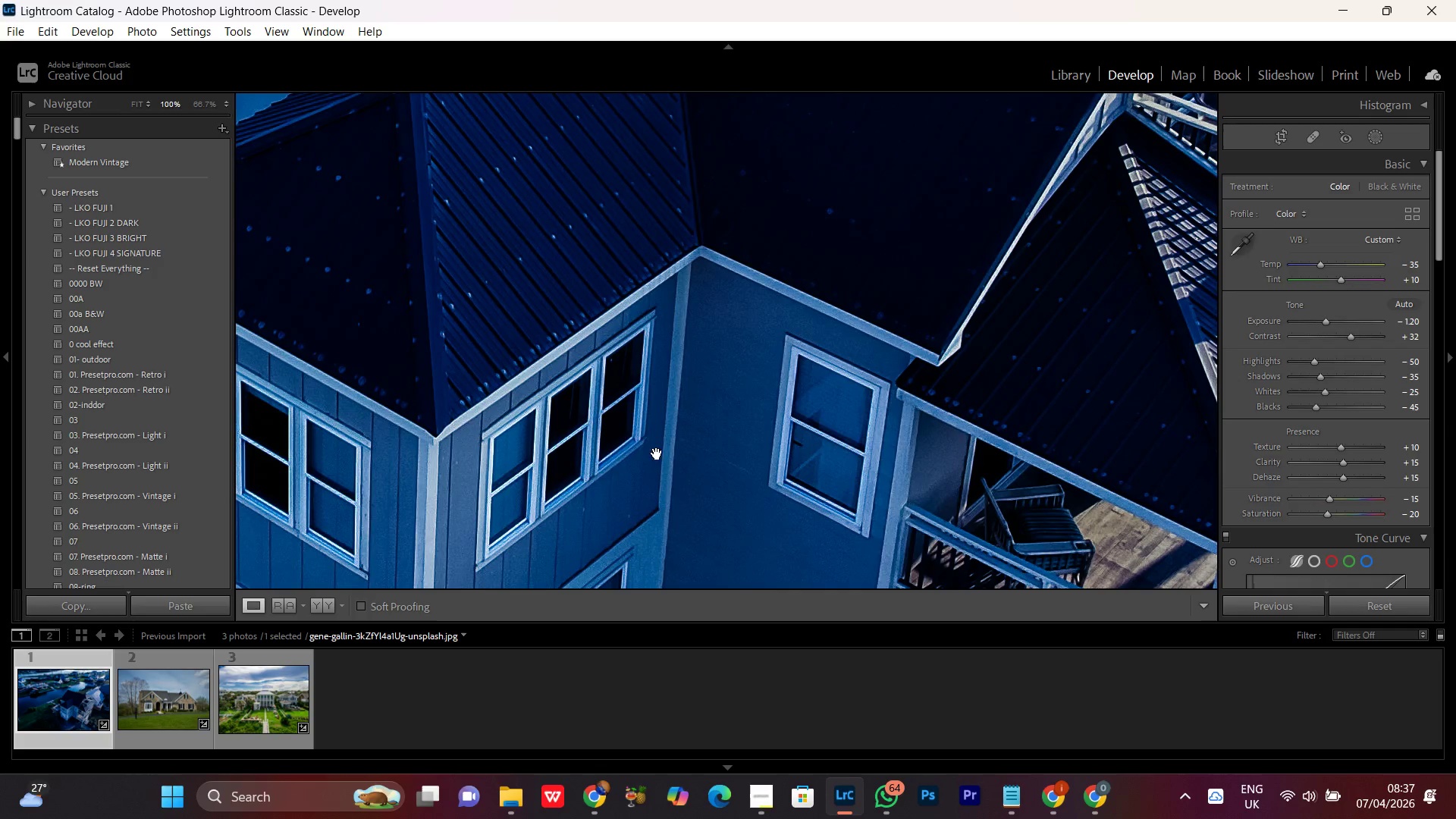 
left_click_drag(start_coordinate=[613, 475], to_coordinate=[755, 392])
 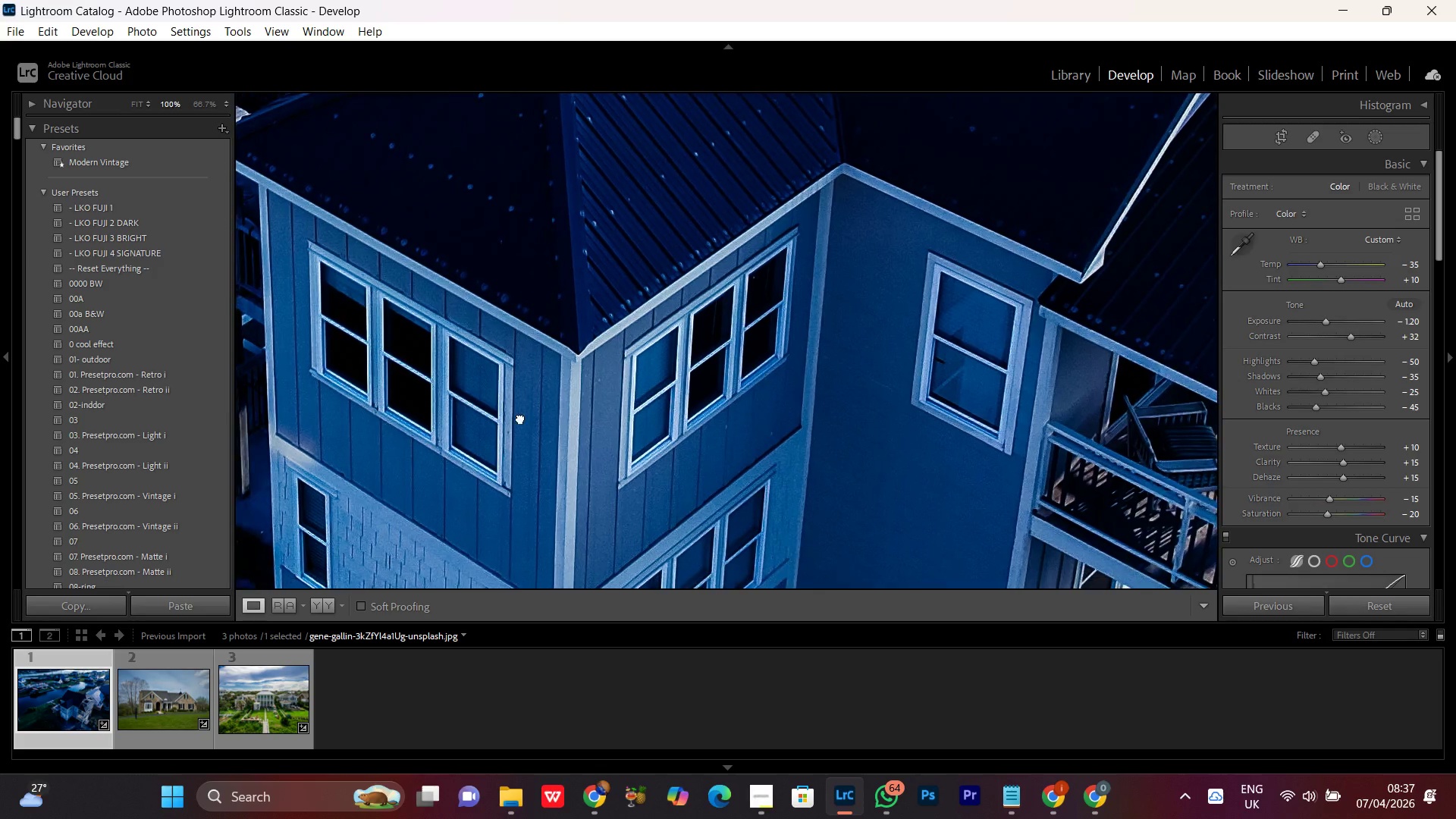 
double_click([520, 418])
 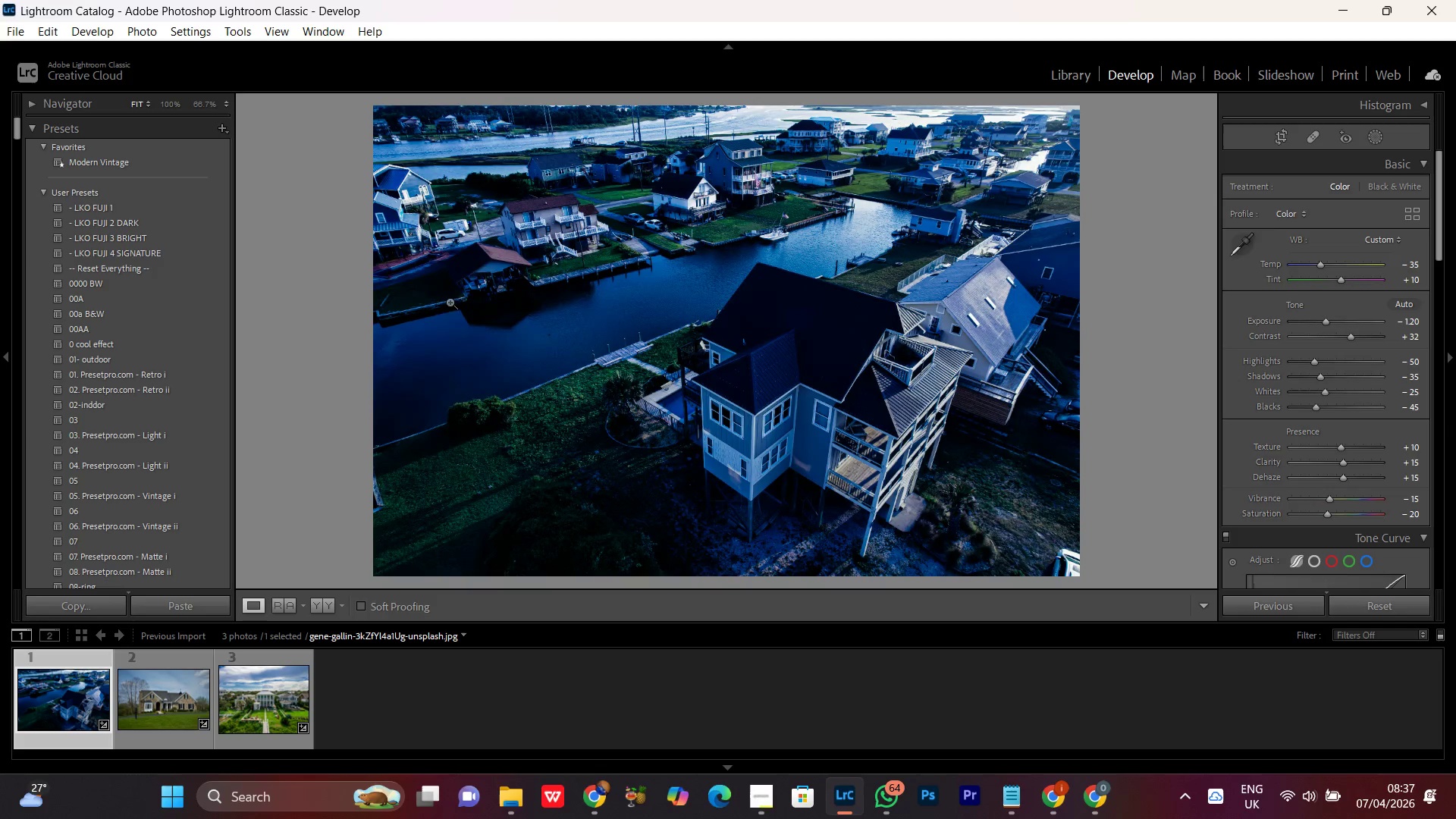 
left_click([388, 206])
 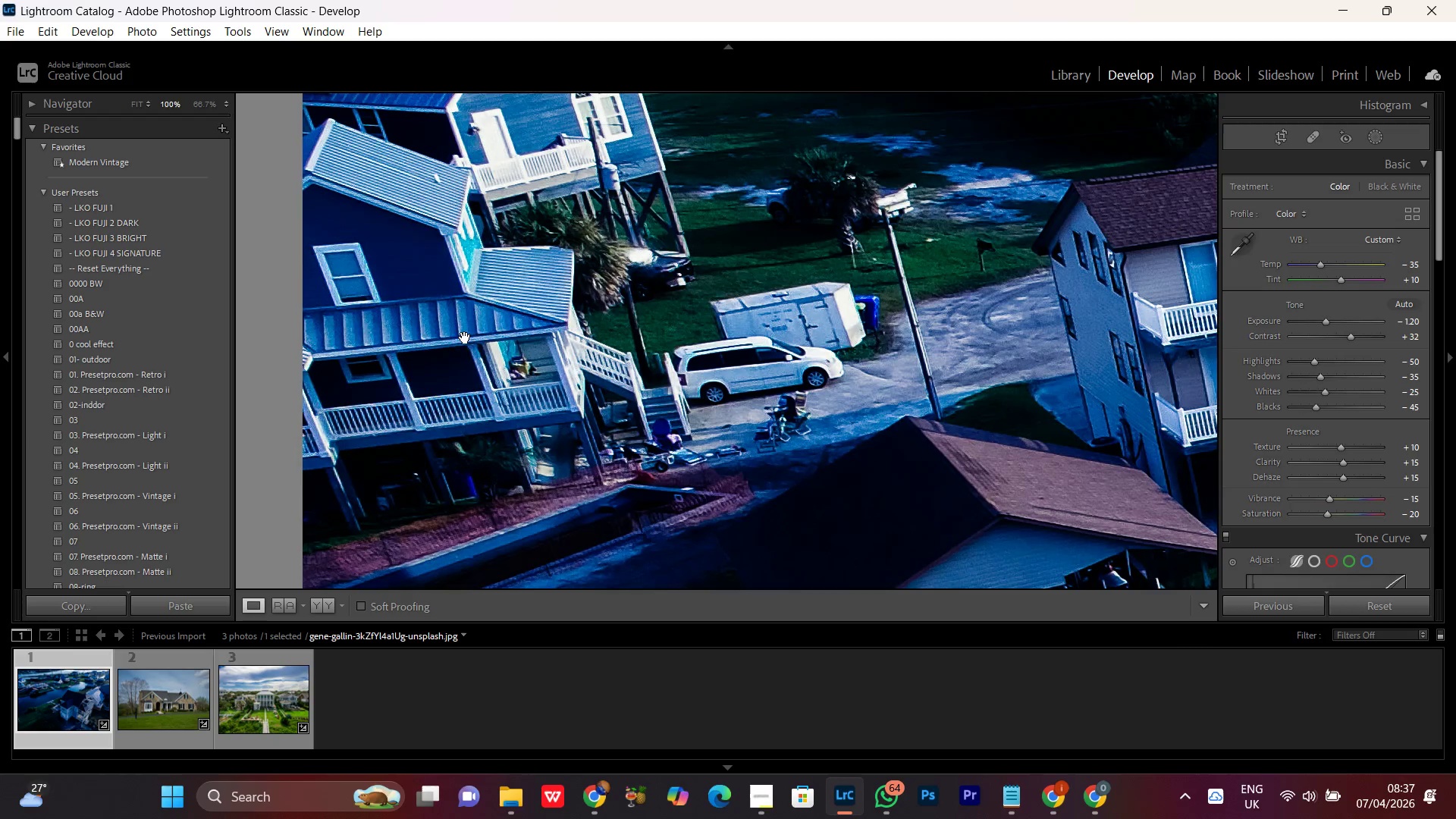 
left_click_drag(start_coordinate=[440, 287], to_coordinate=[590, 264])
 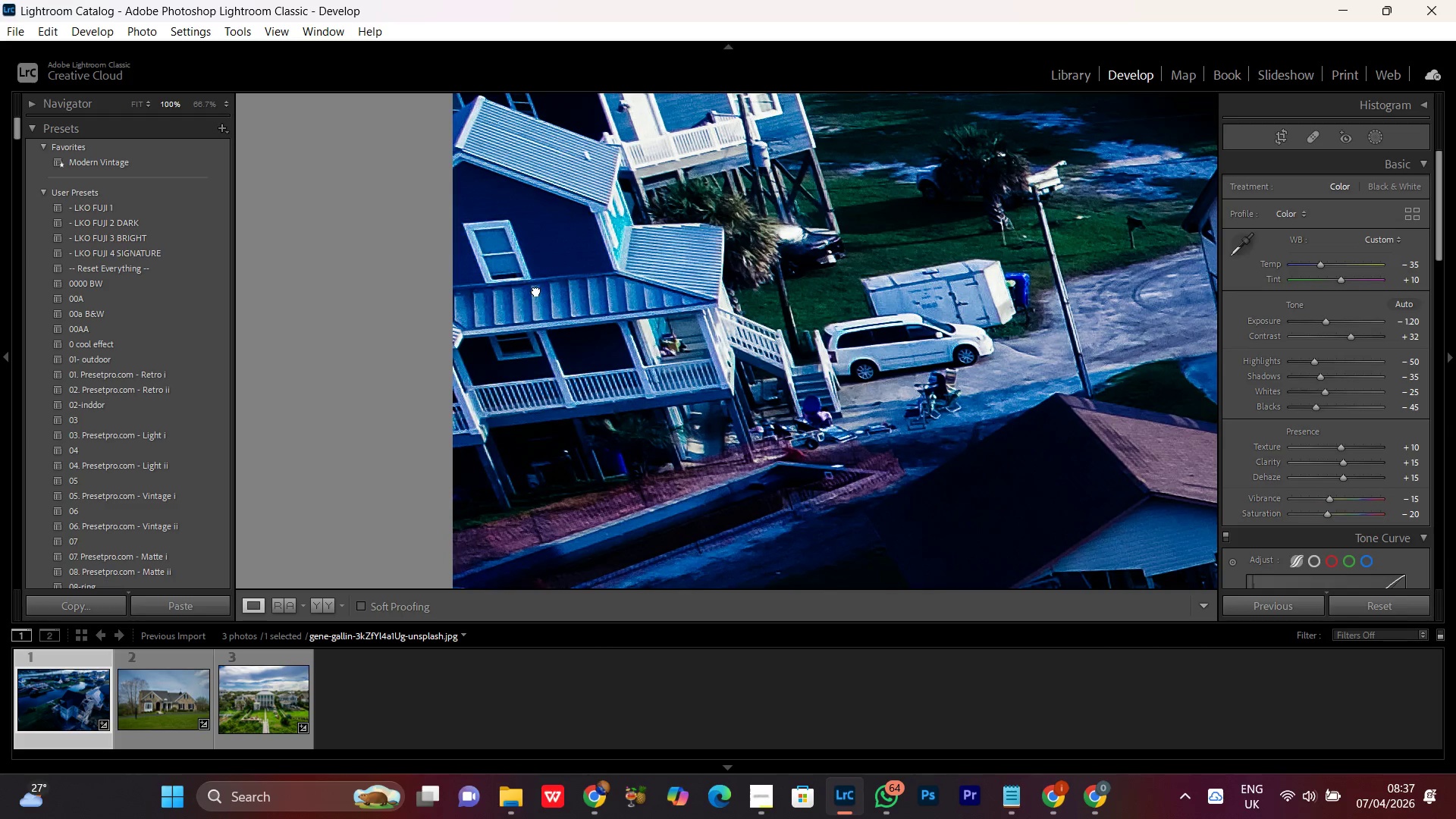 
left_click([536, 290])
 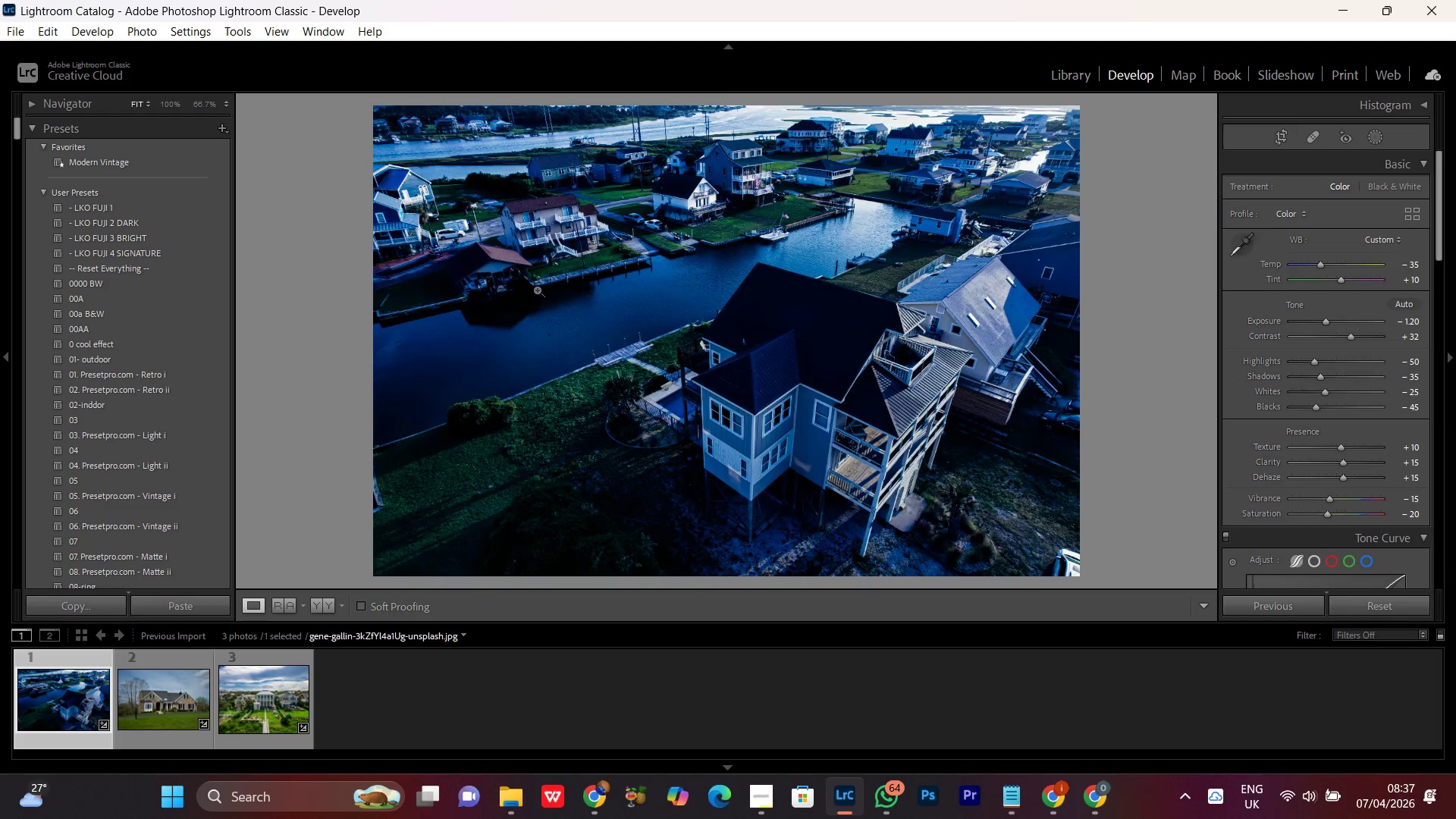 
left_click([537, 290])
 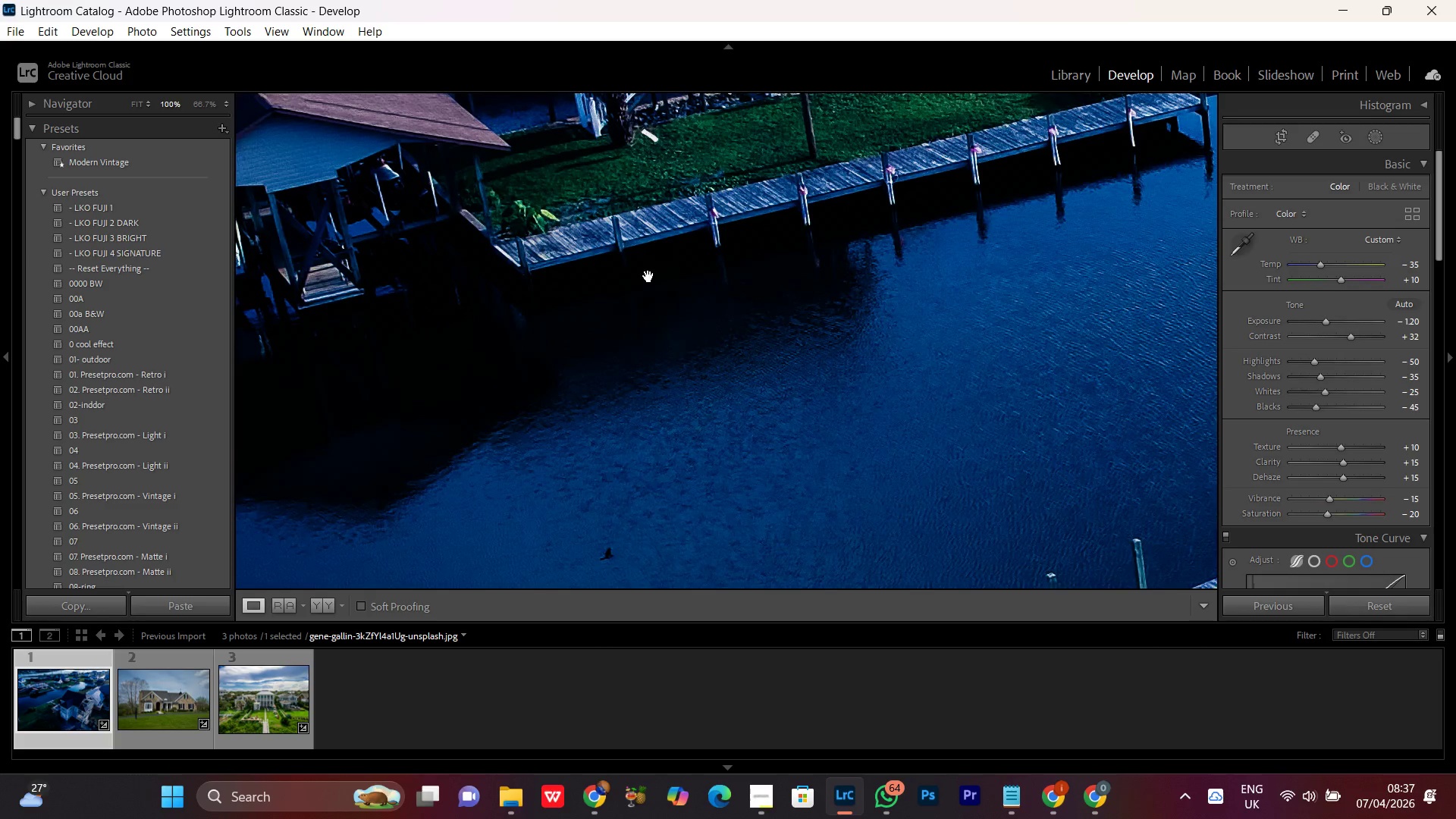 
left_click_drag(start_coordinate=[634, 266], to_coordinate=[714, 494])
 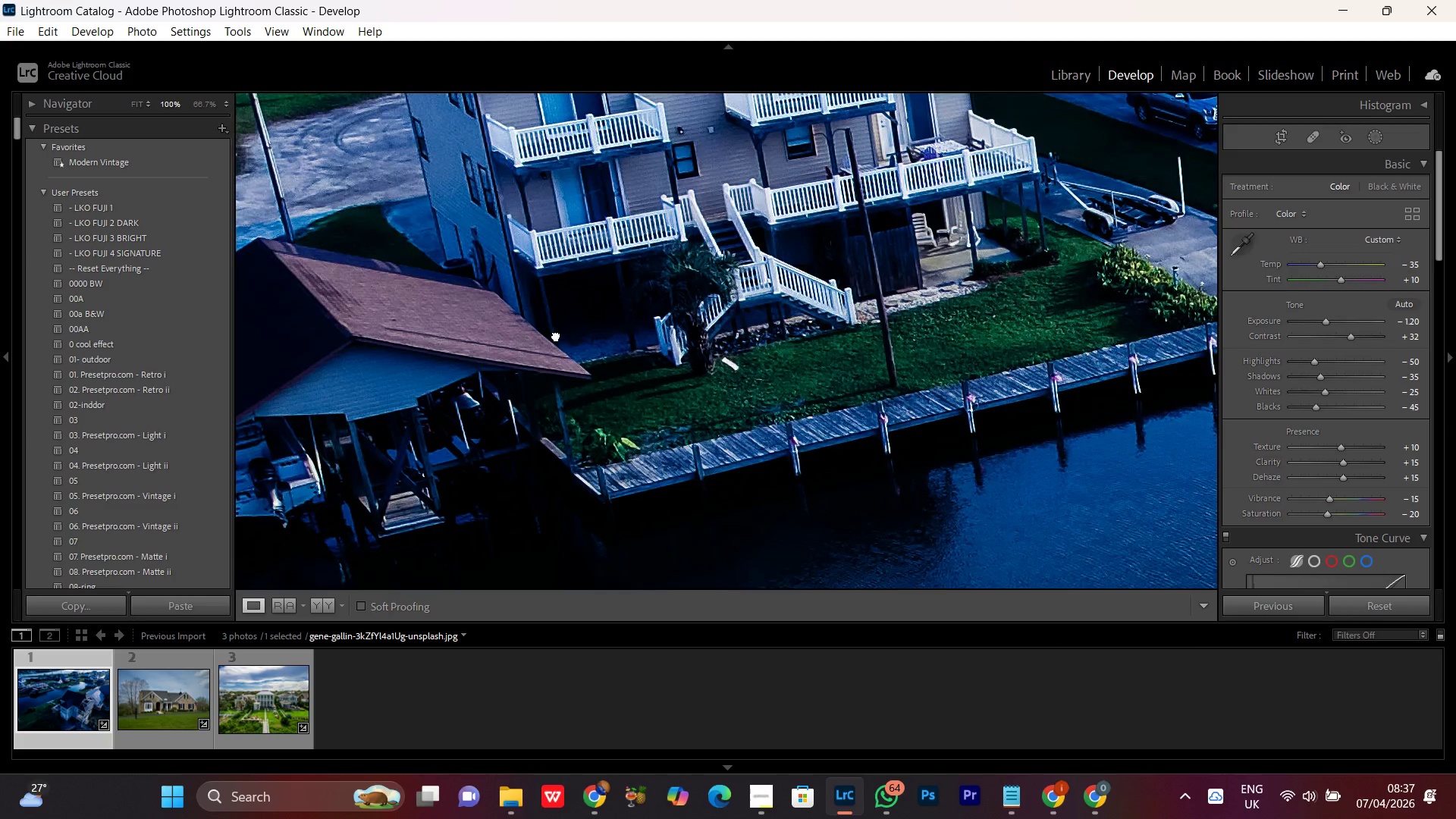 
left_click_drag(start_coordinate=[554, 331], to_coordinate=[648, 466])
 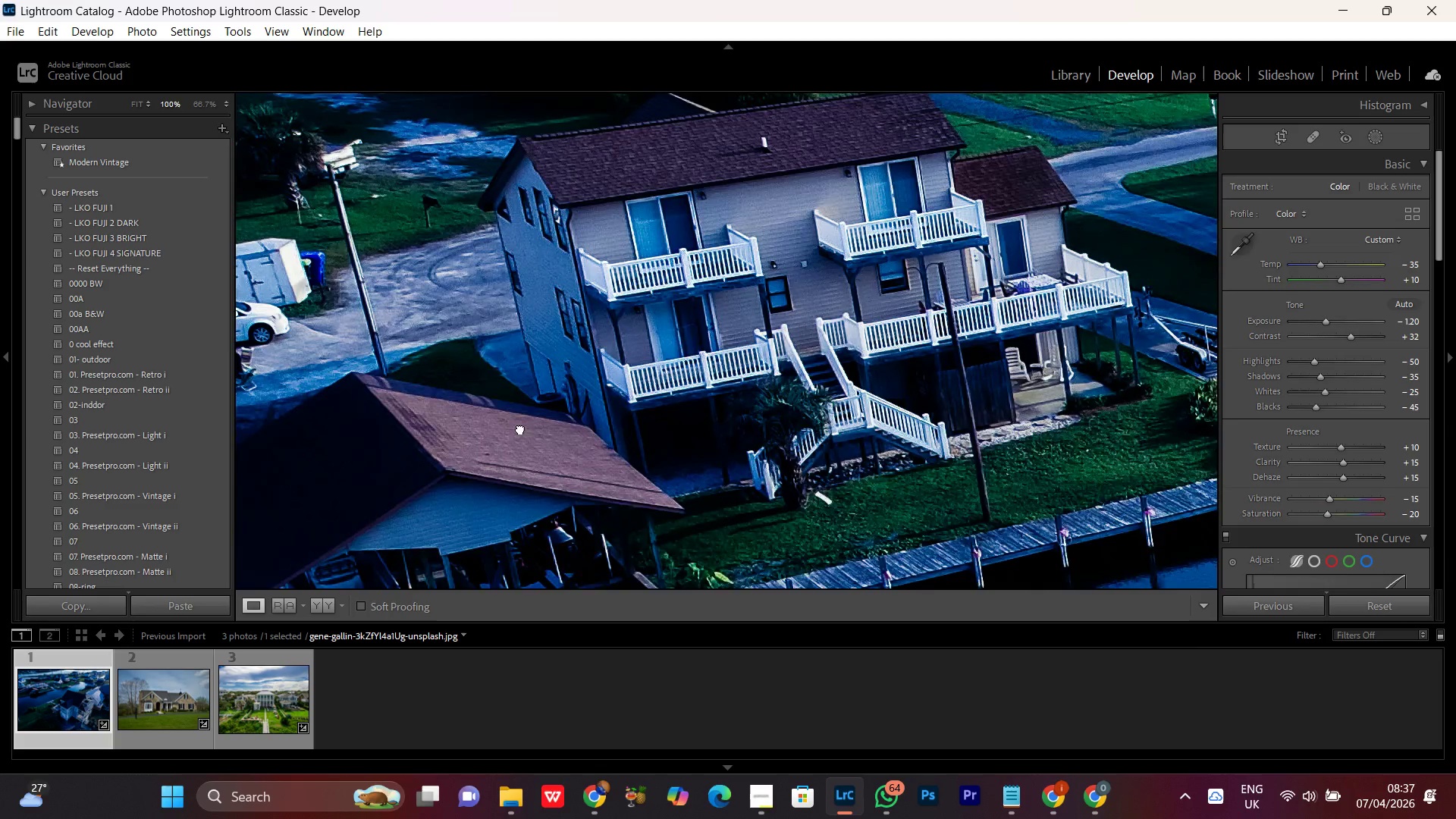 
left_click_drag(start_coordinate=[520, 428], to_coordinate=[799, 352])
 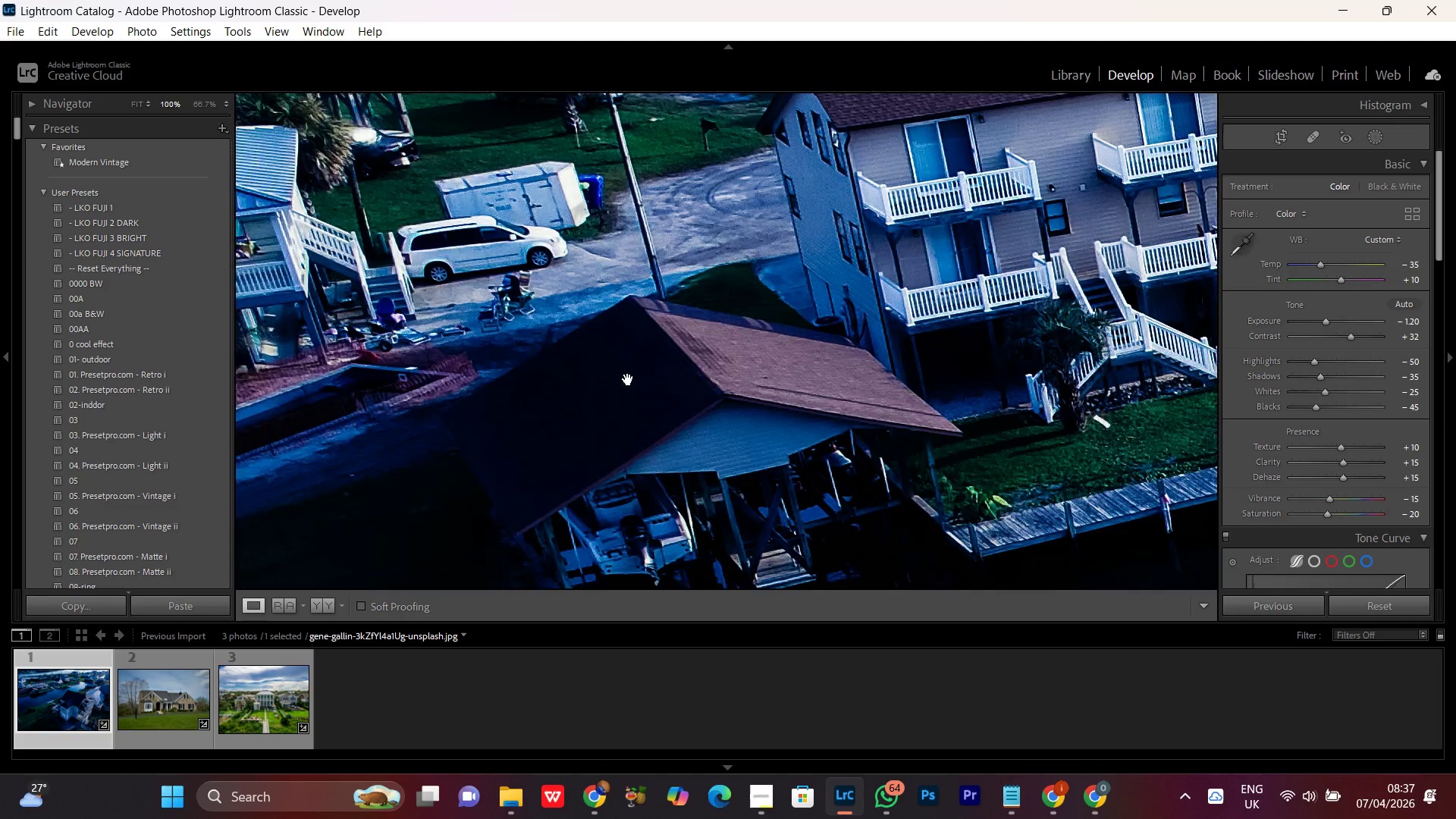 
left_click_drag(start_coordinate=[628, 380], to_coordinate=[955, 310])
 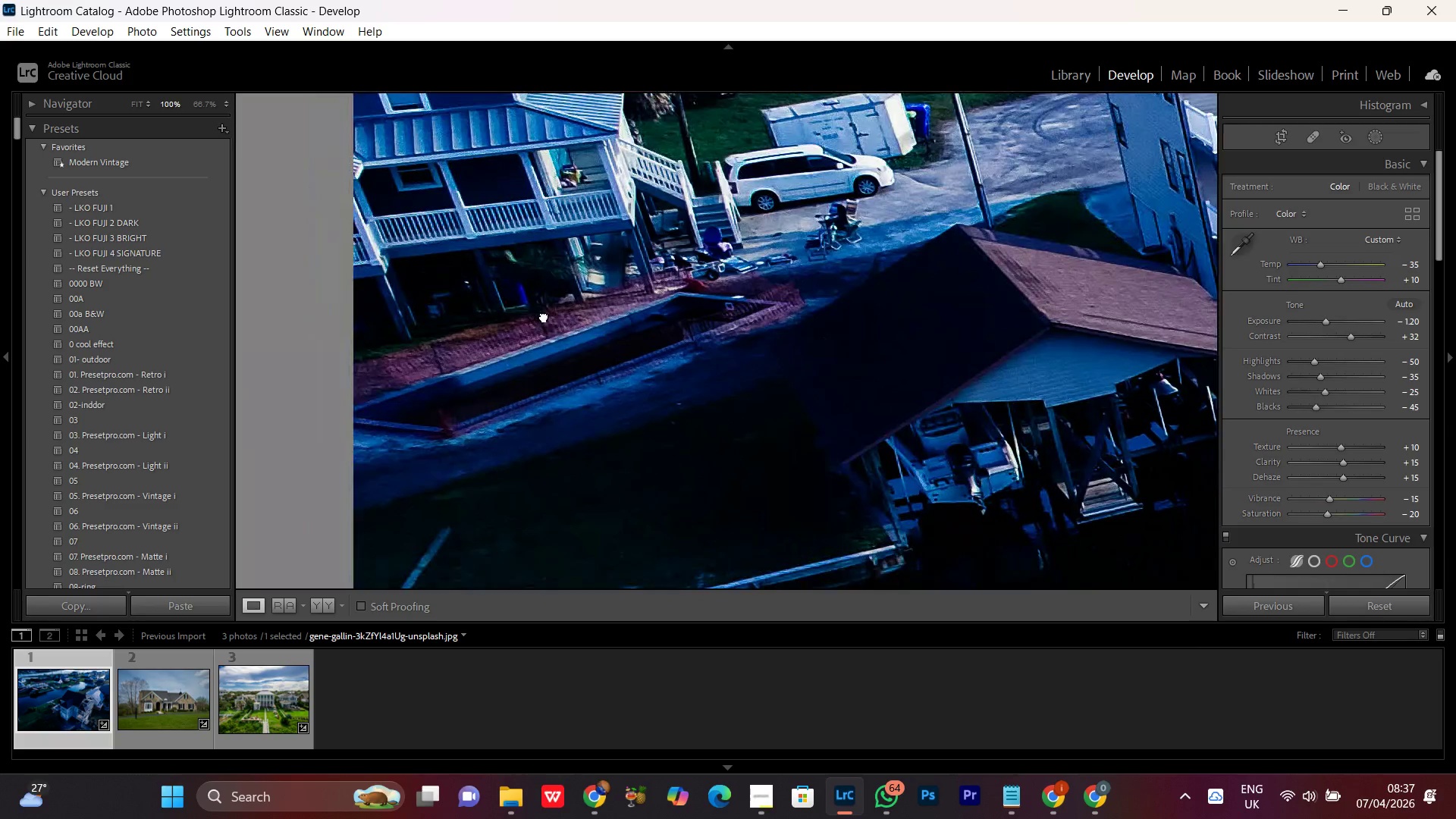 
left_click_drag(start_coordinate=[538, 317], to_coordinate=[698, 548])
 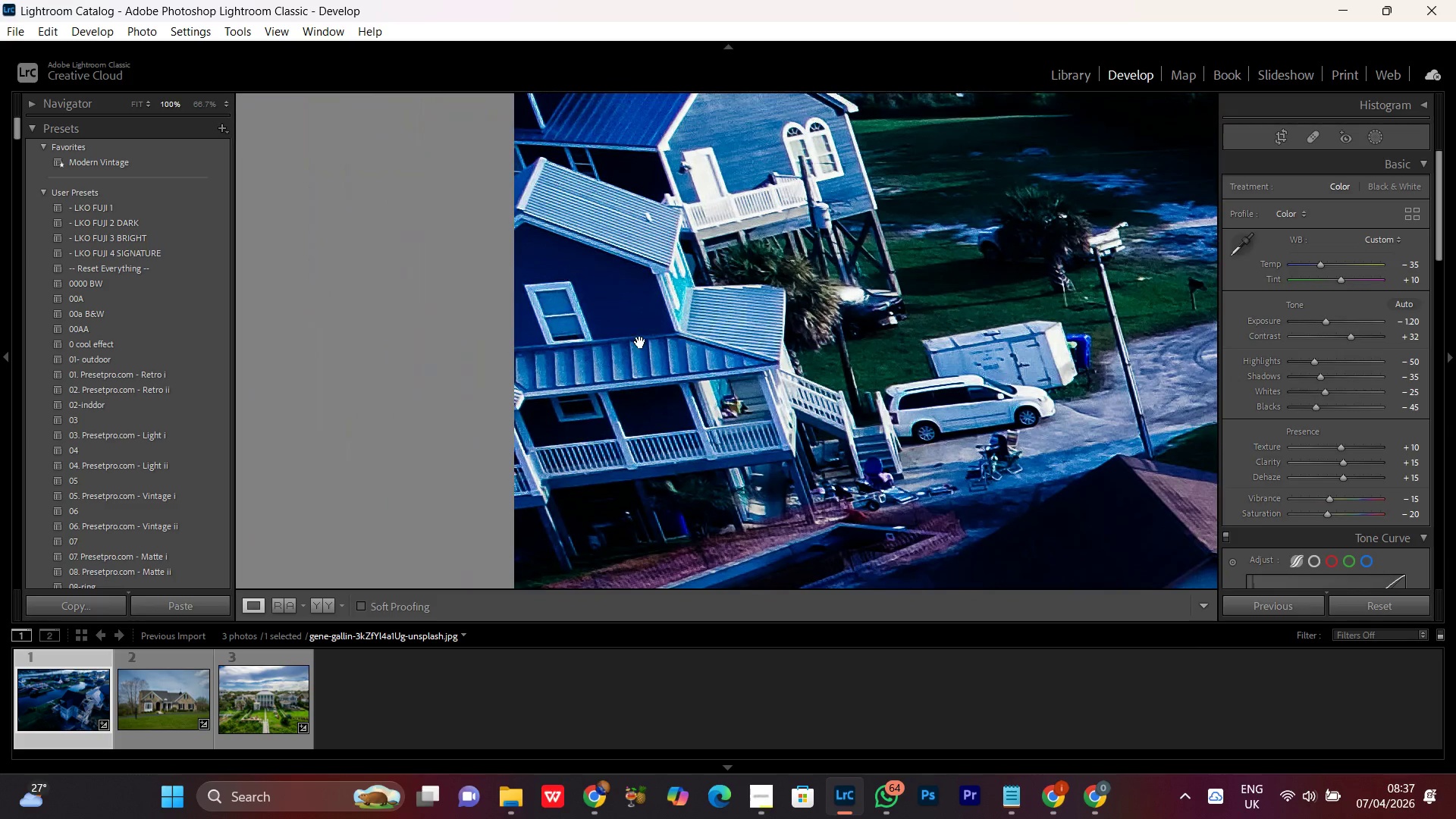 
left_click([640, 342])
 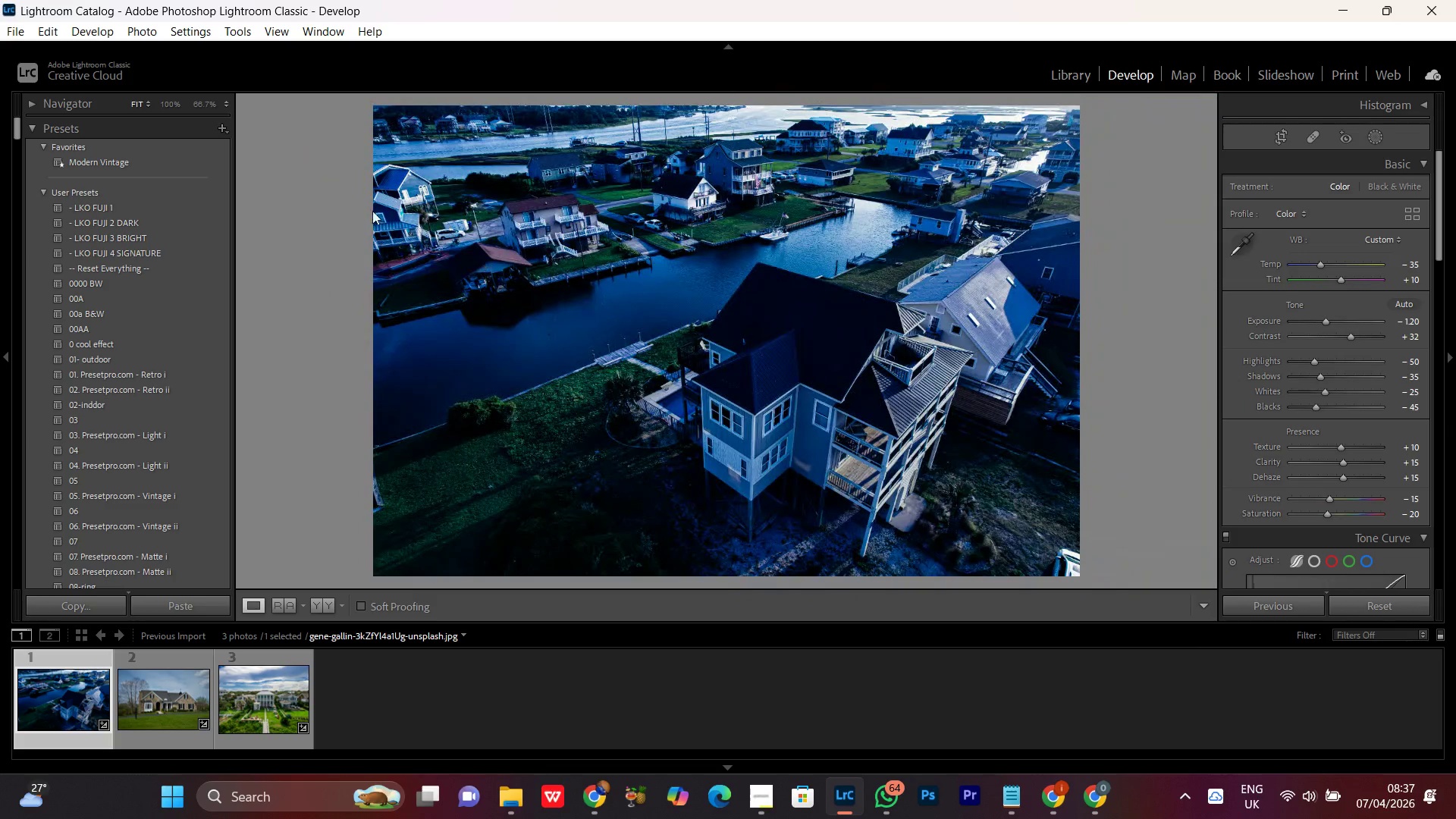 
left_click([351, 210])
 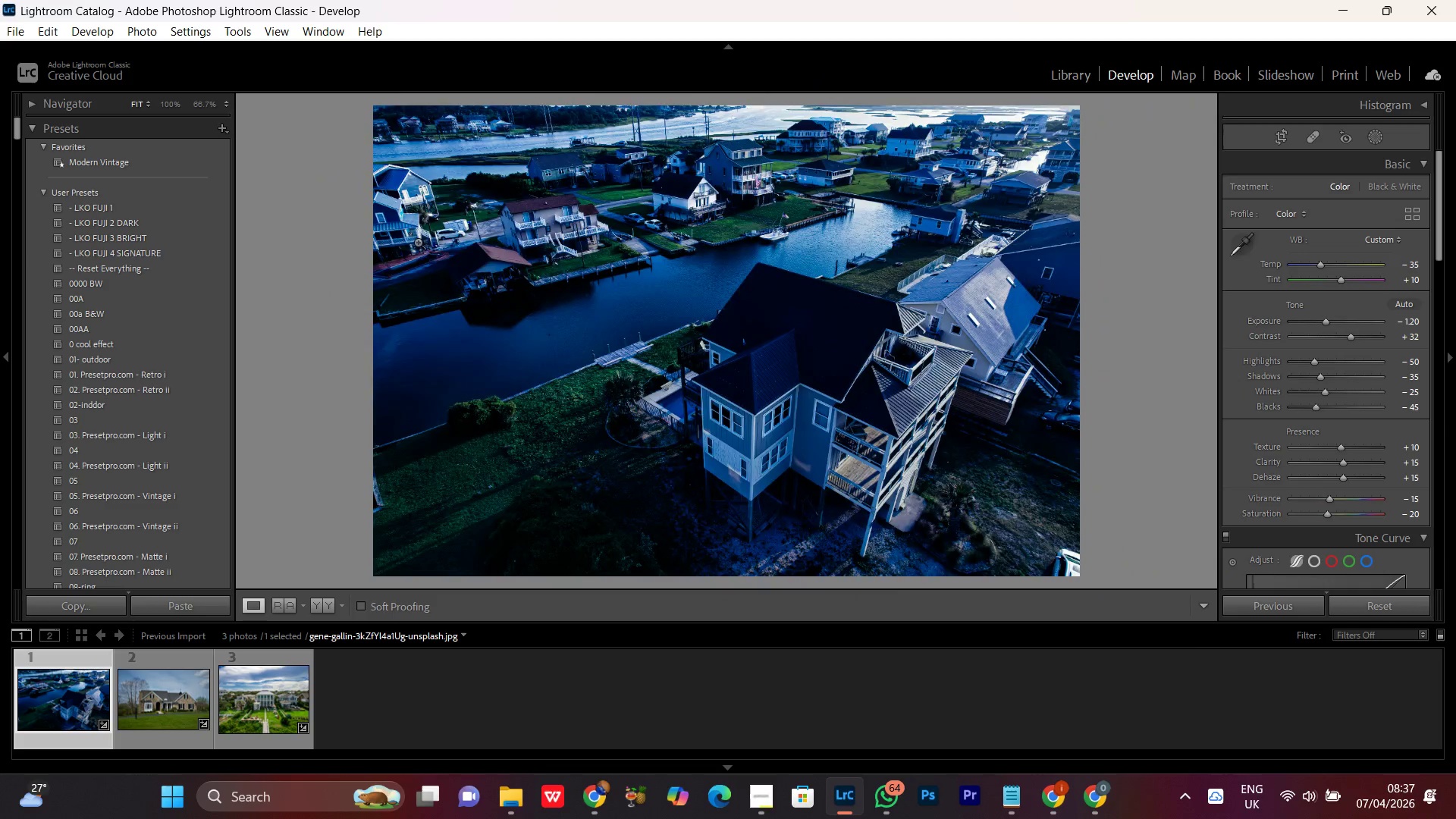 
left_click([418, 242])
 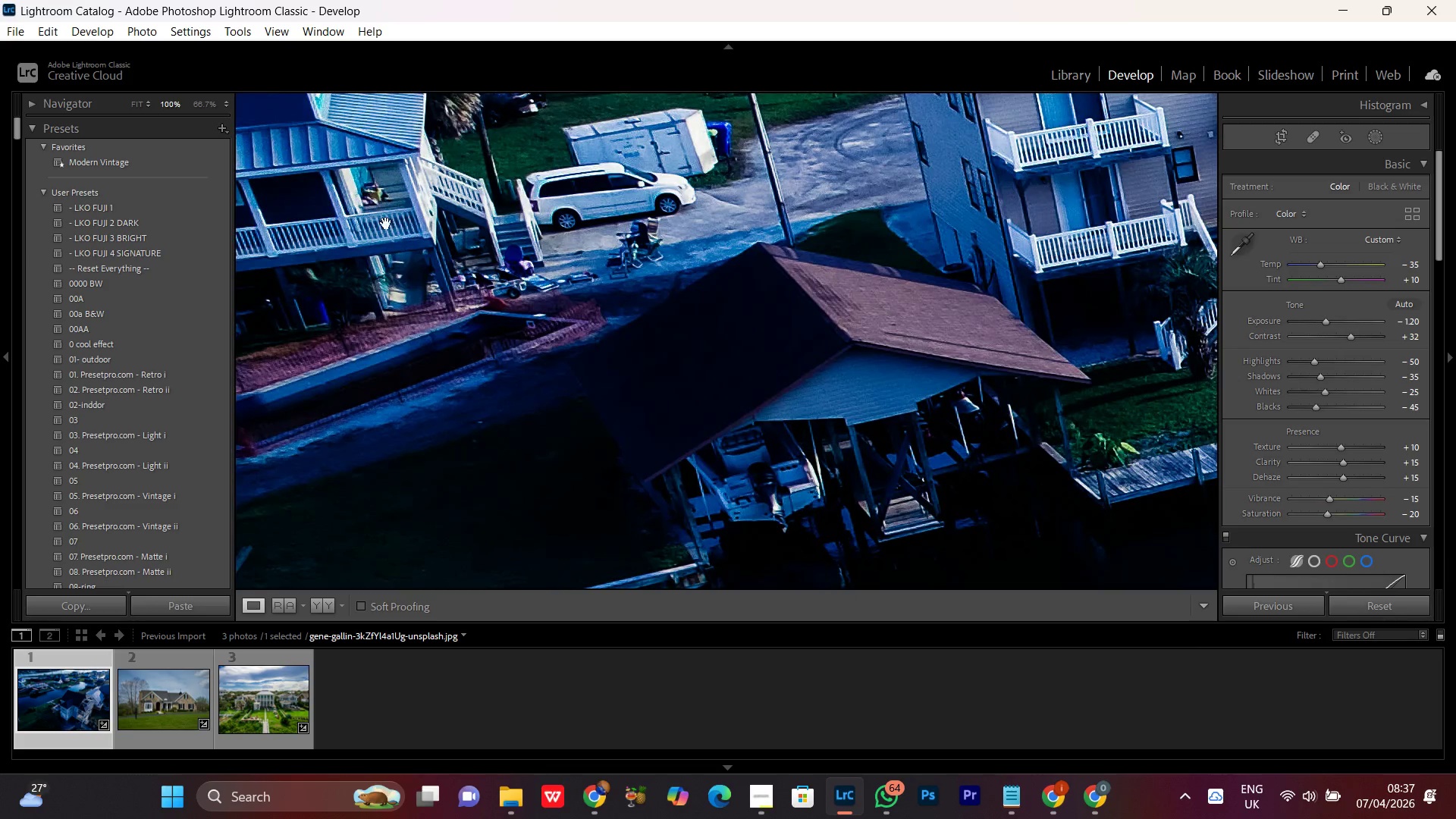 
left_click_drag(start_coordinate=[388, 221], to_coordinate=[522, 420])
 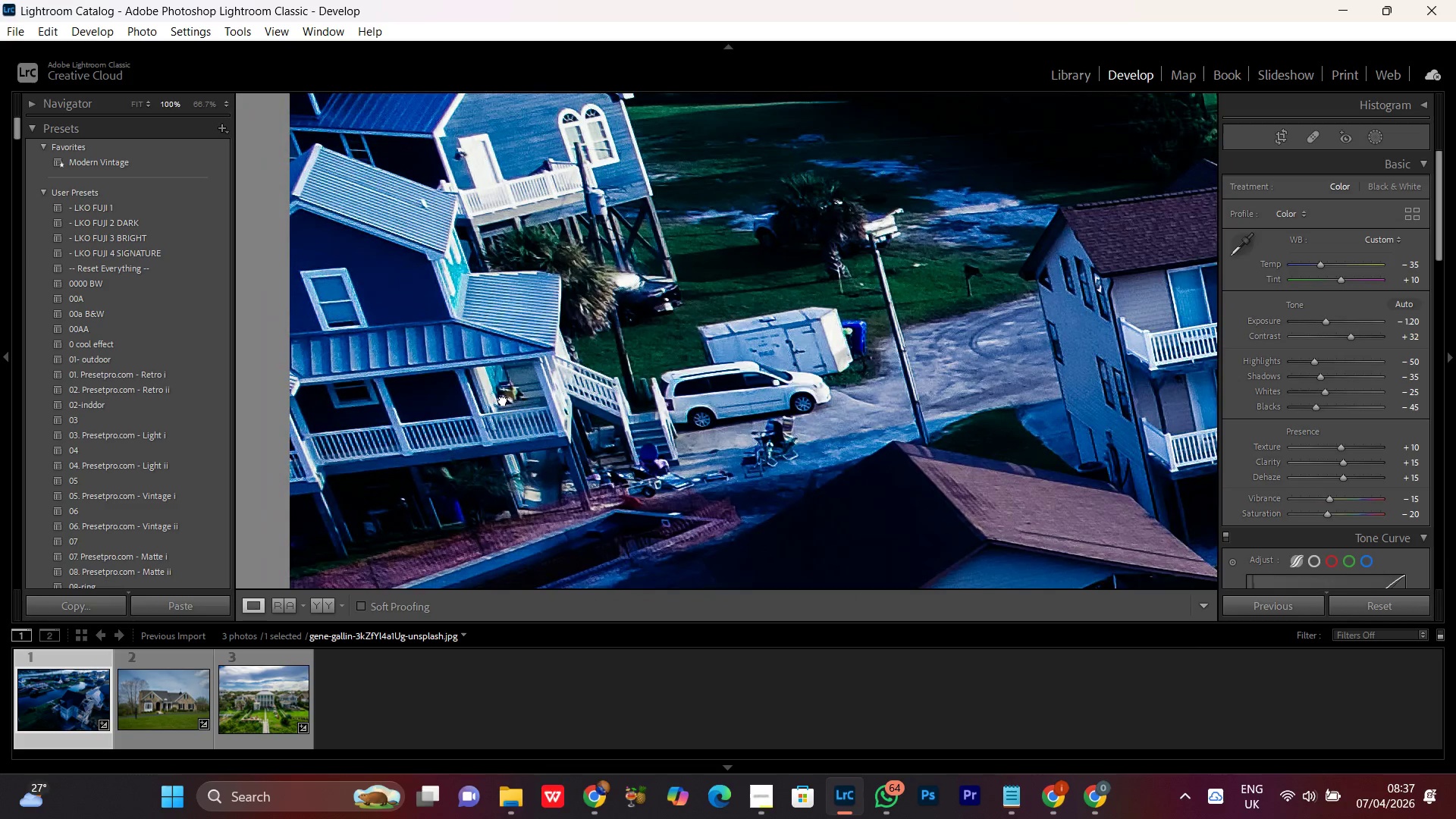 
left_click([503, 400])
 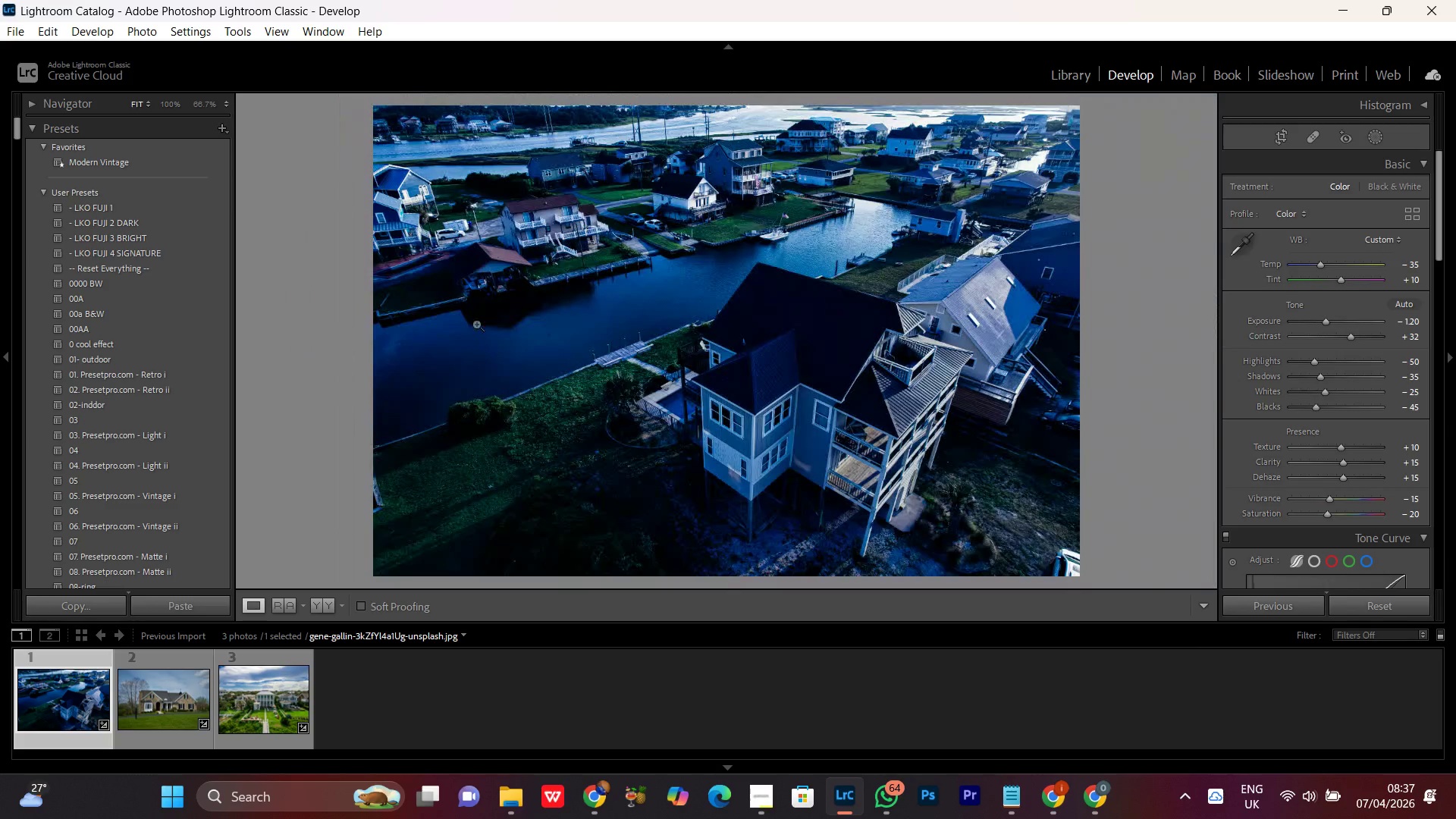 
left_click([475, 322])
 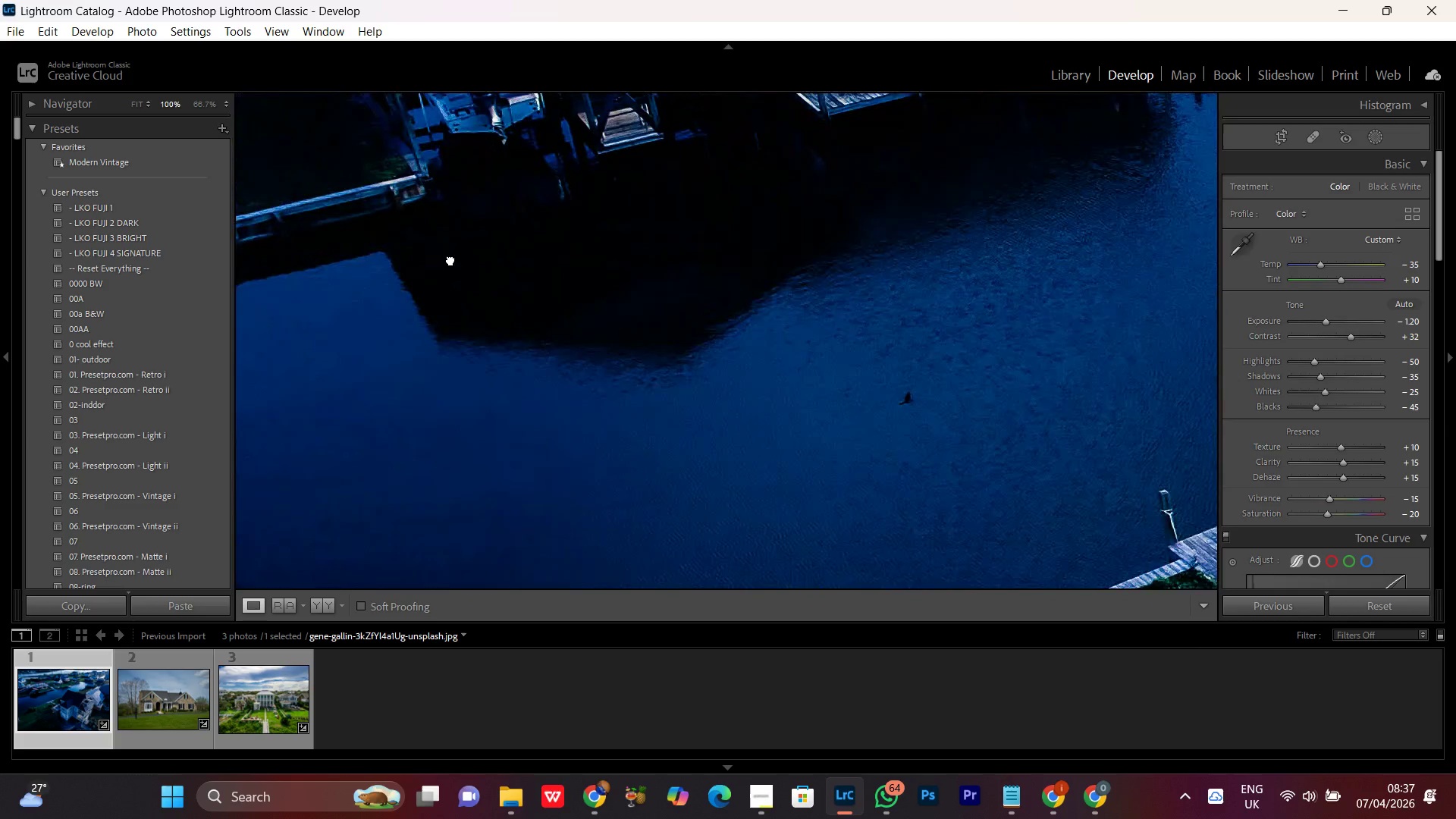 
left_click_drag(start_coordinate=[450, 259], to_coordinate=[635, 535])
 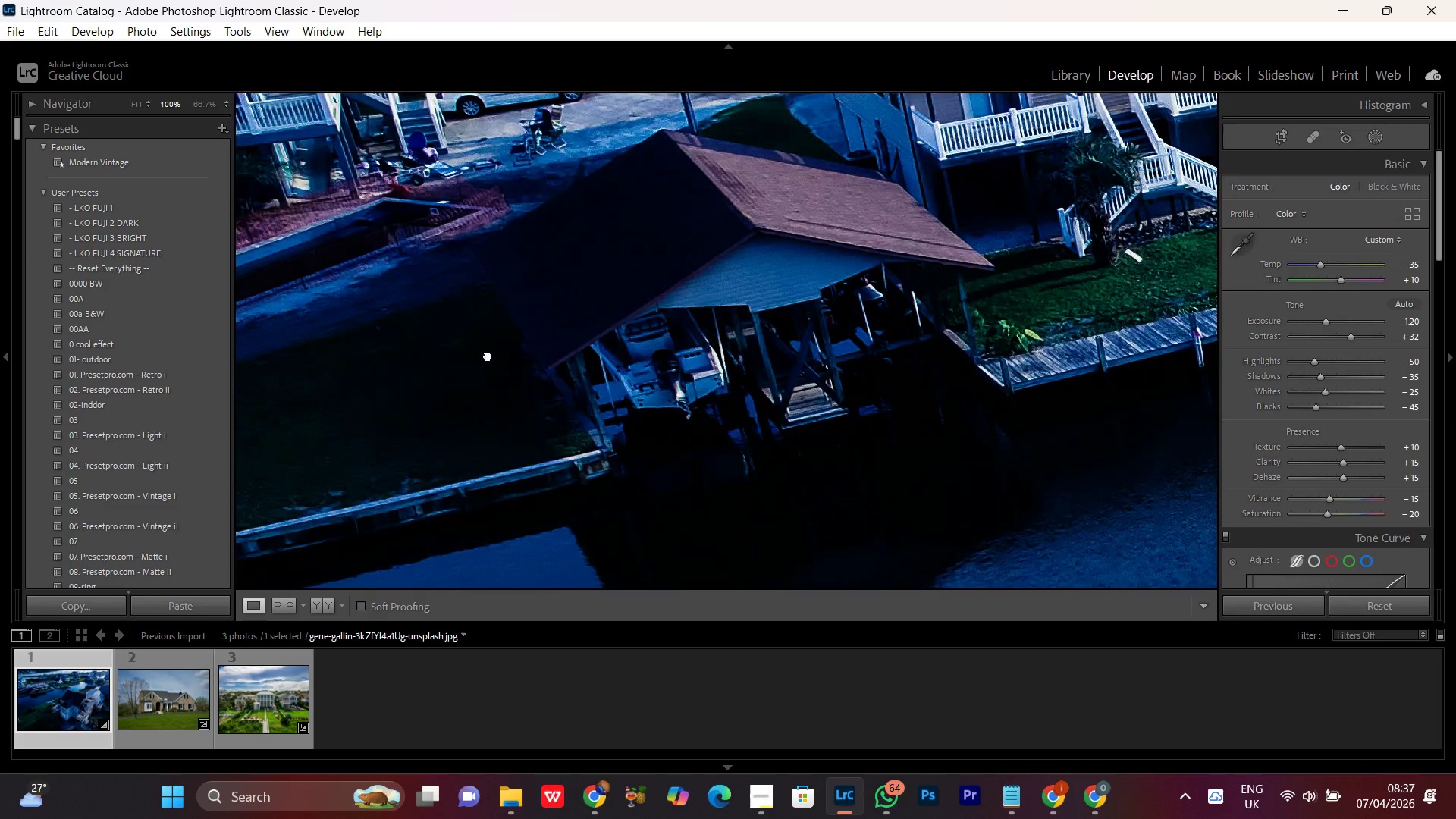 
left_click_drag(start_coordinate=[485, 355], to_coordinate=[620, 516])
 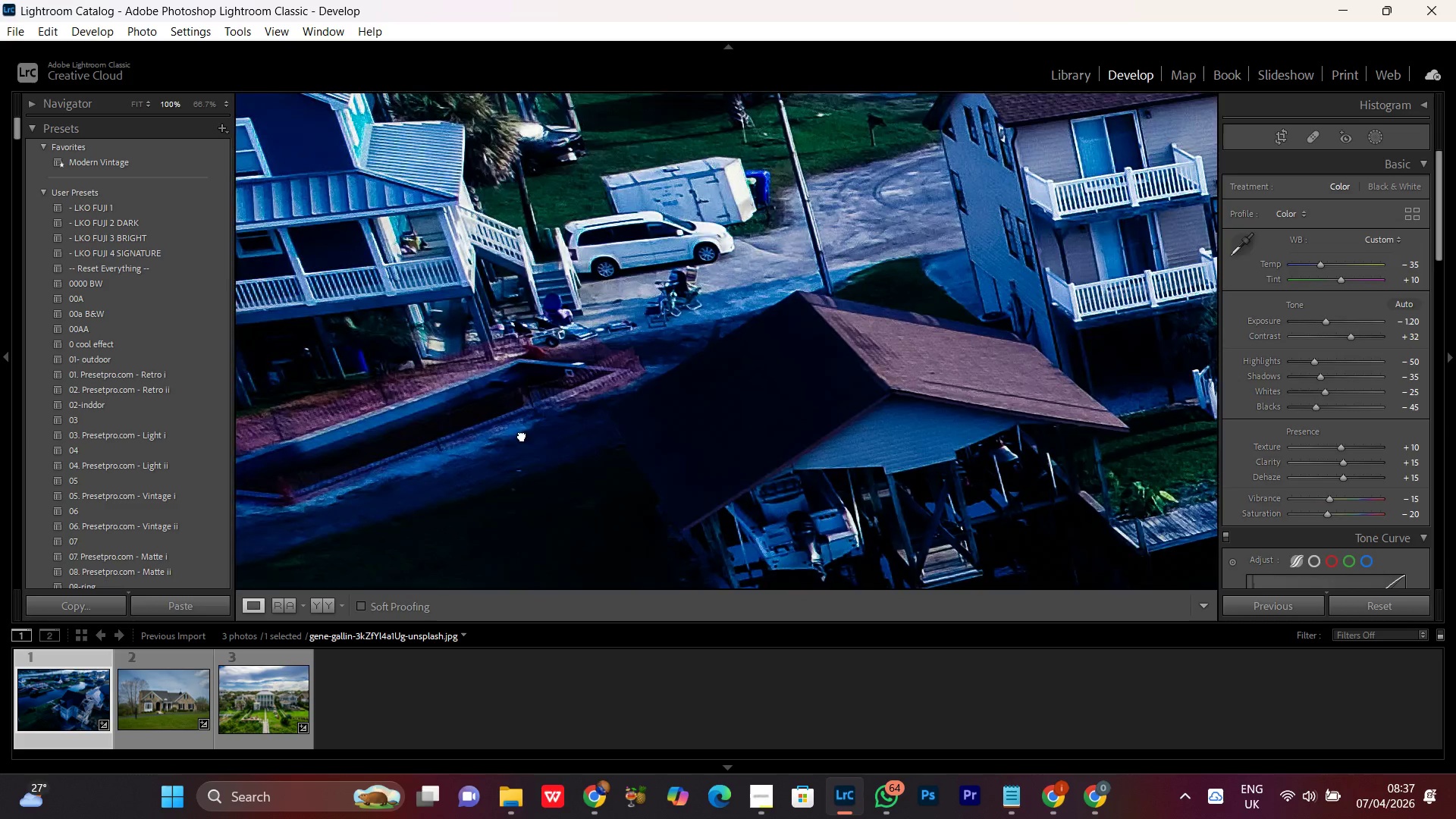 
left_click_drag(start_coordinate=[522, 435], to_coordinate=[686, 525])
 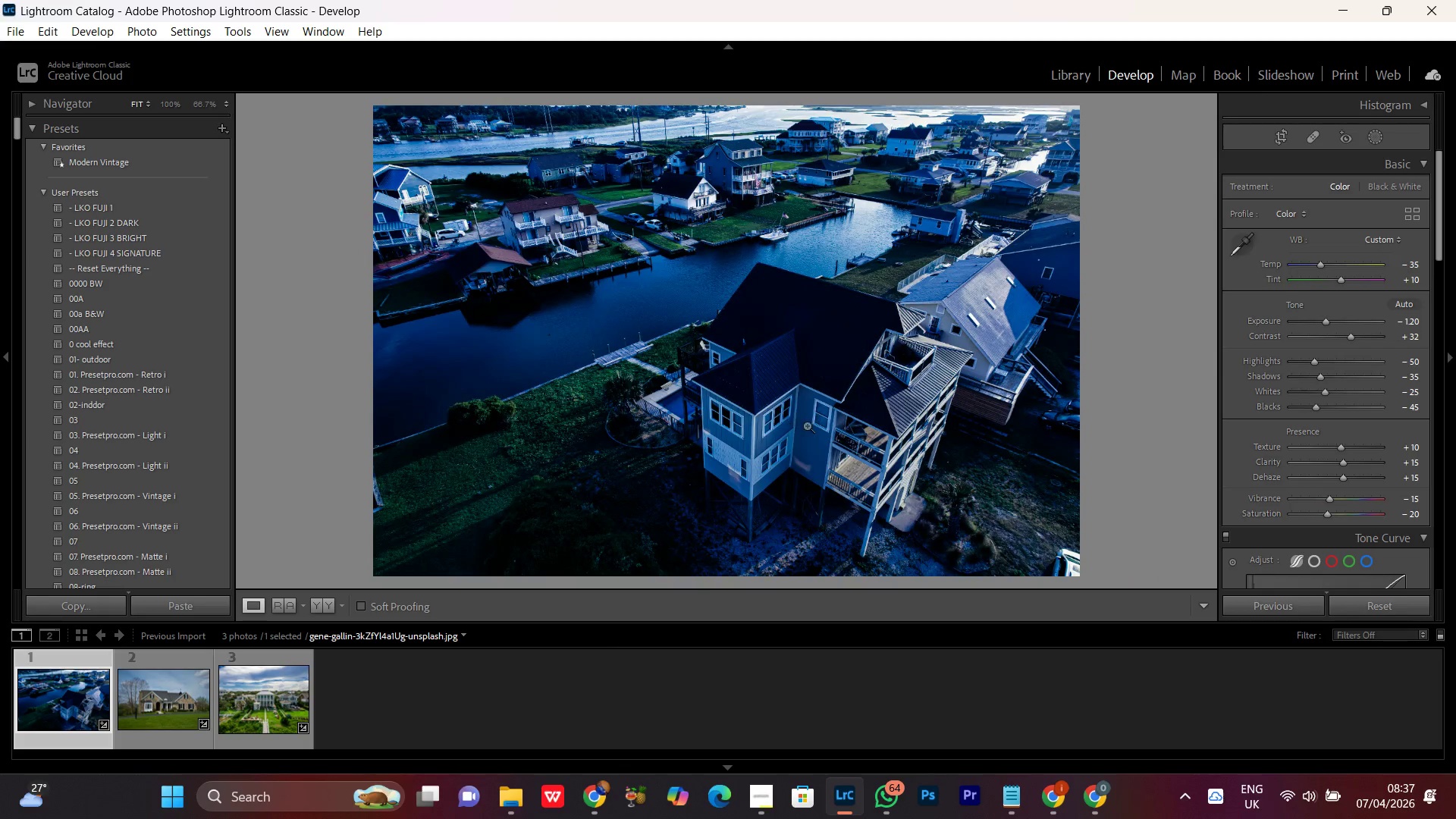 
double_click([871, 444])
 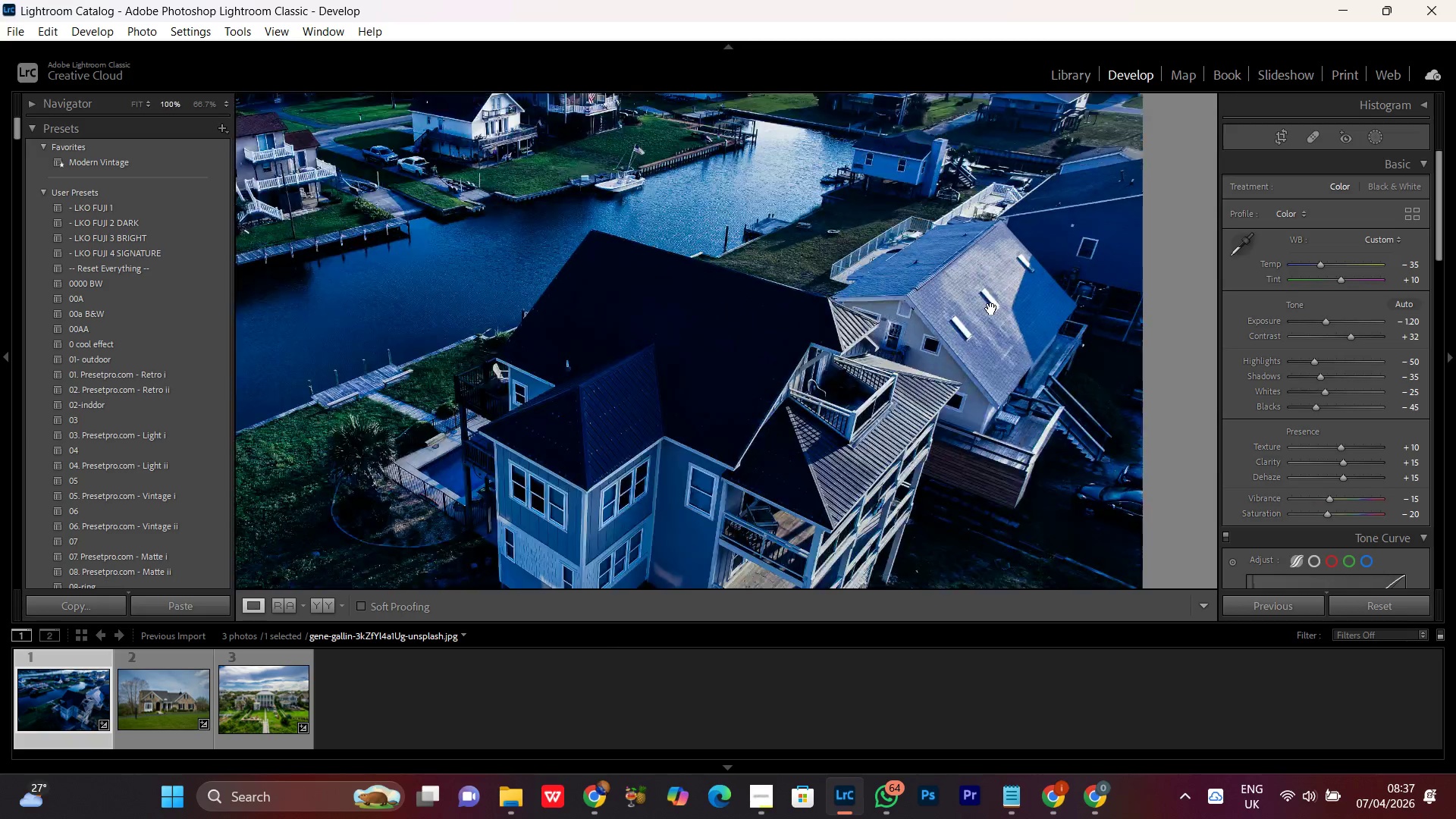 
double_click([988, 321])
 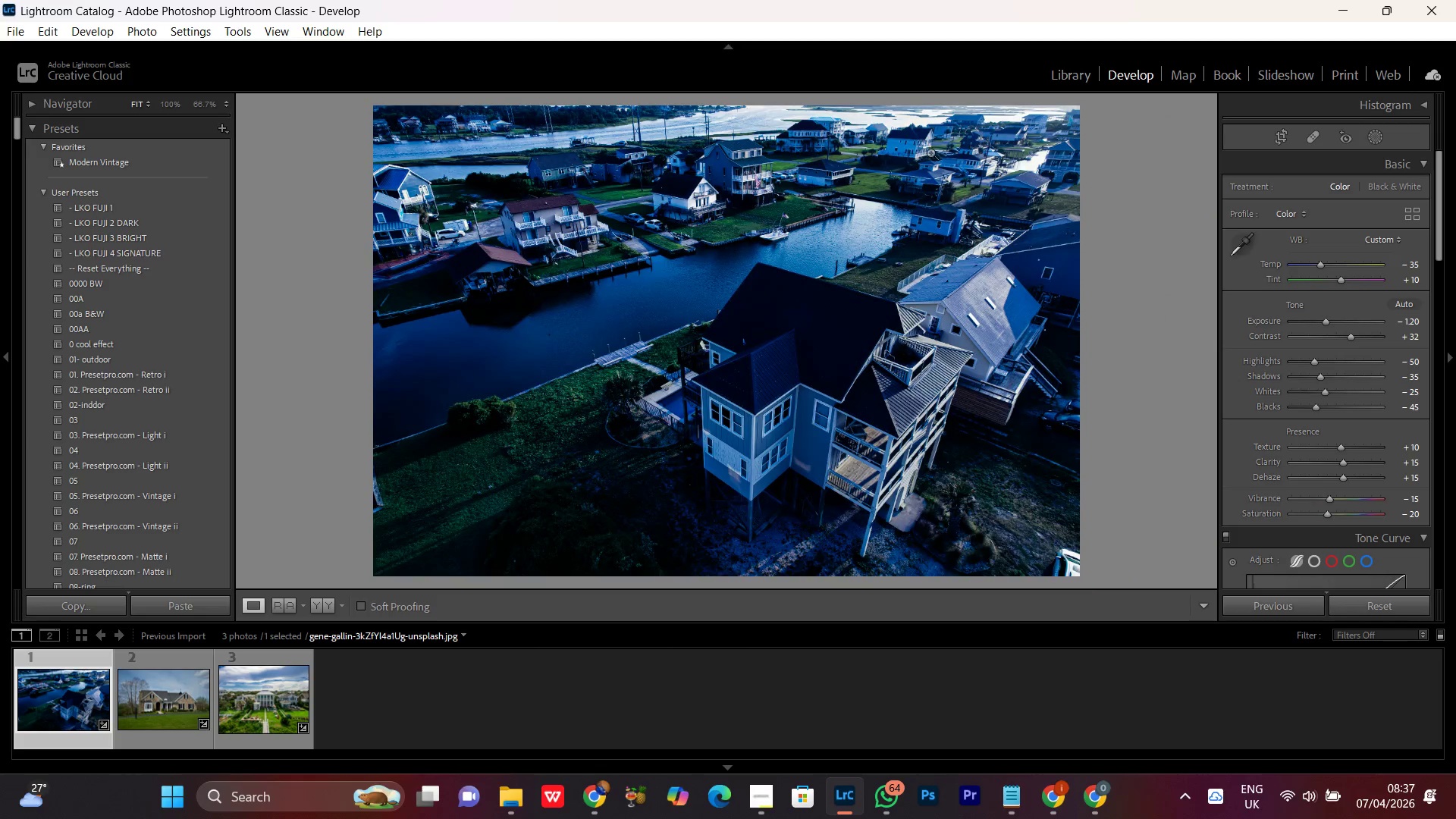 
double_click([930, 152])
 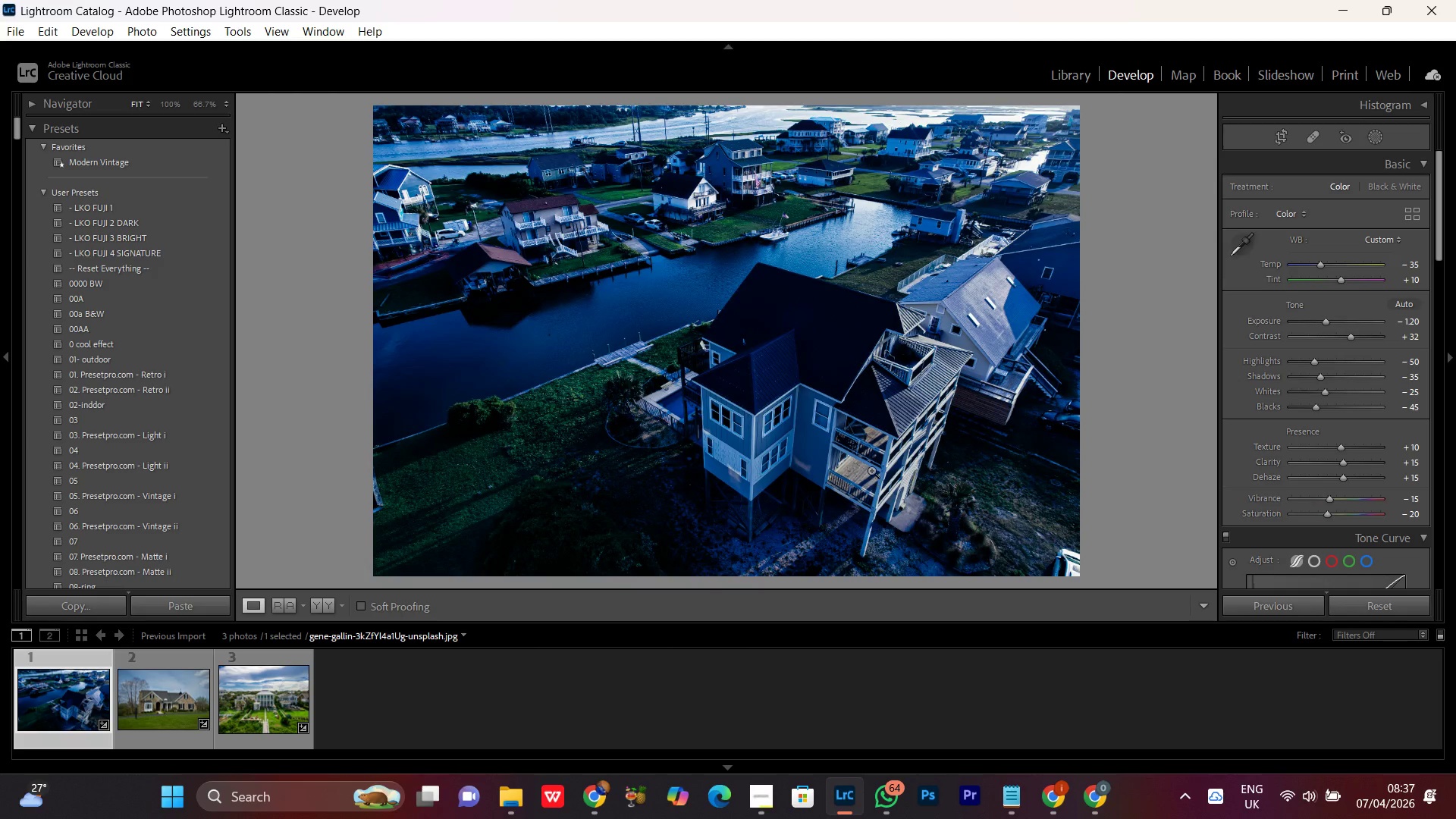 
wait(8.38)
 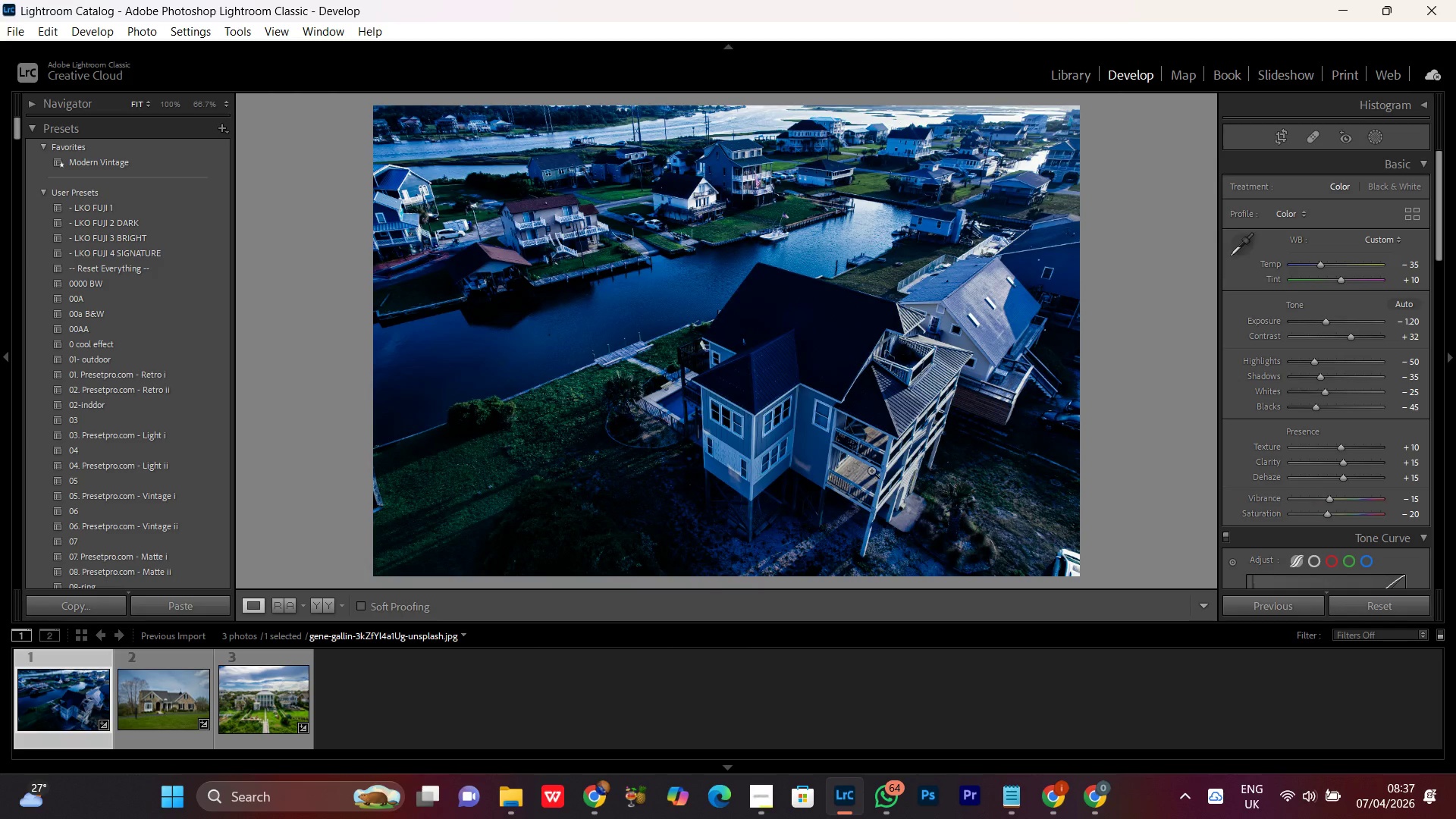 
left_click([764, 807])